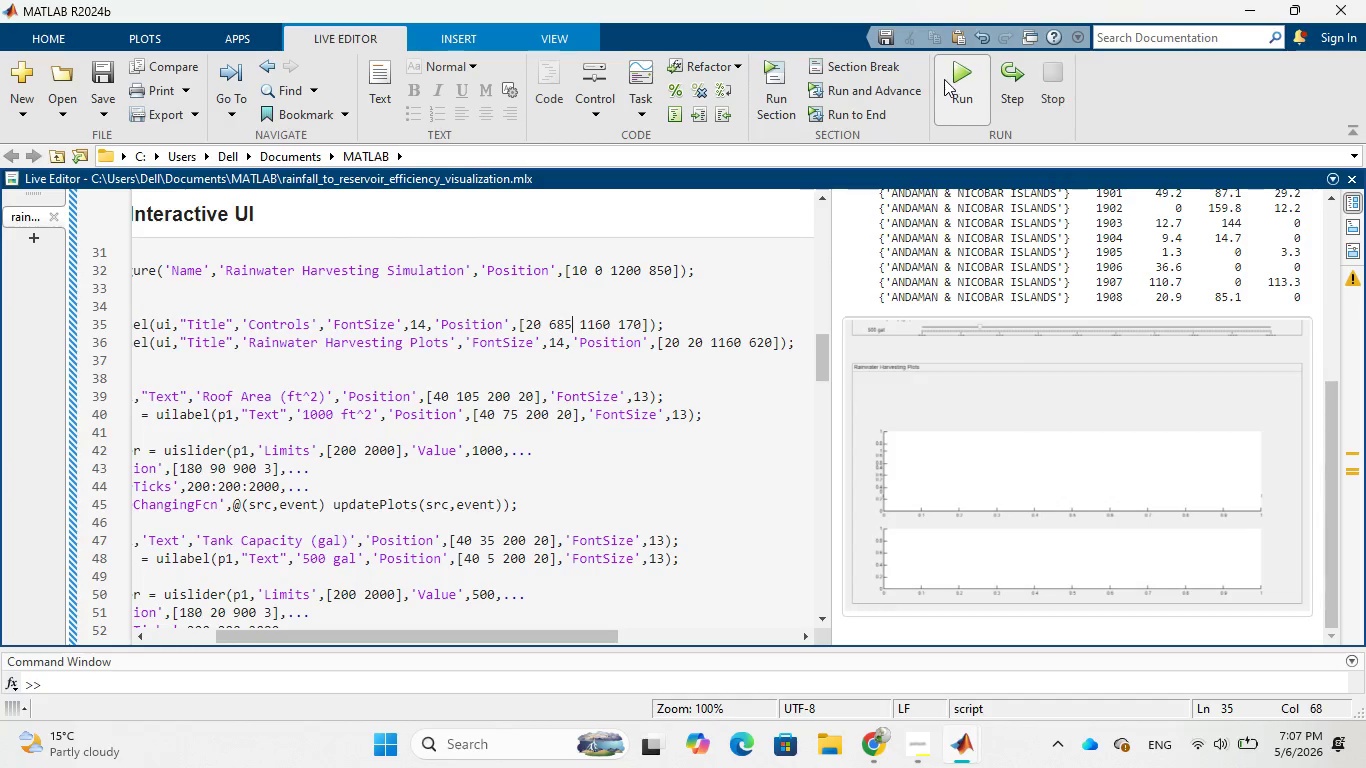 
left_click([949, 77])
 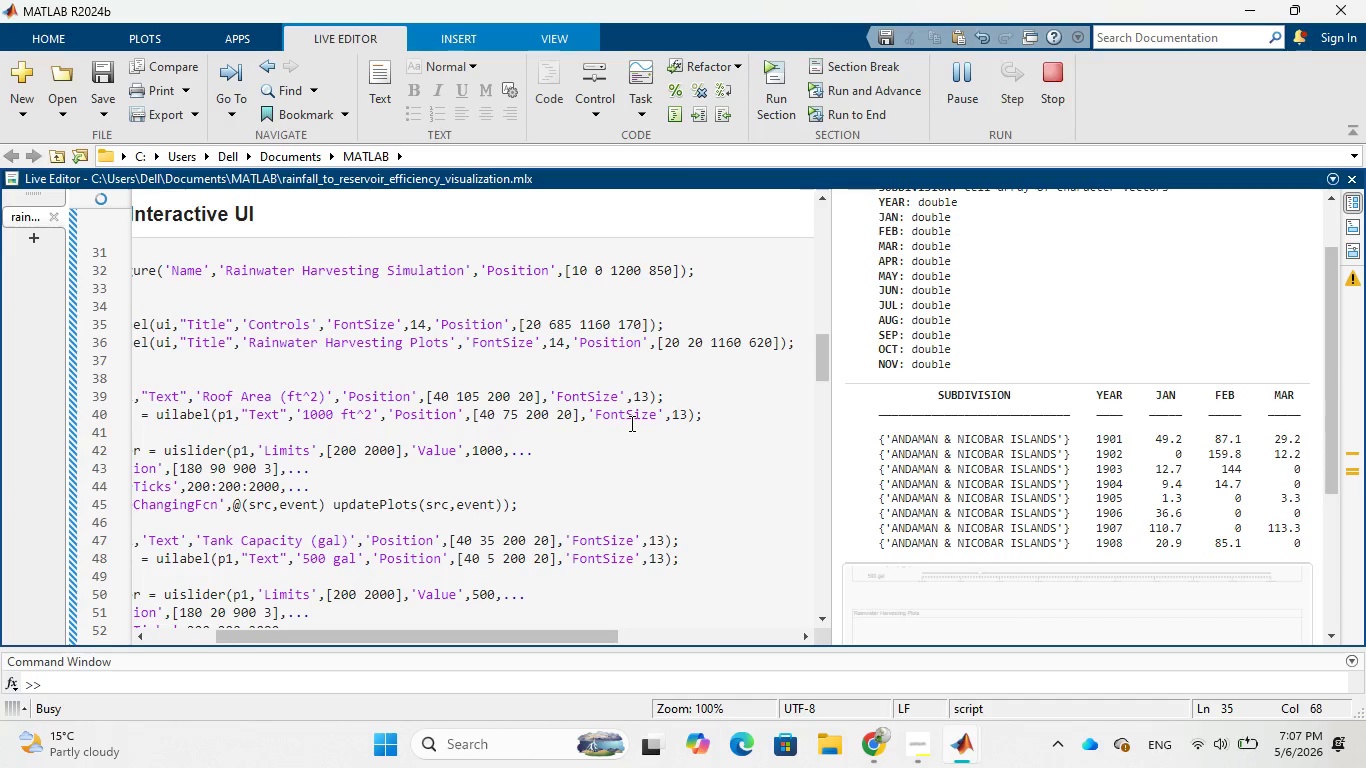 
wait(8.41)
 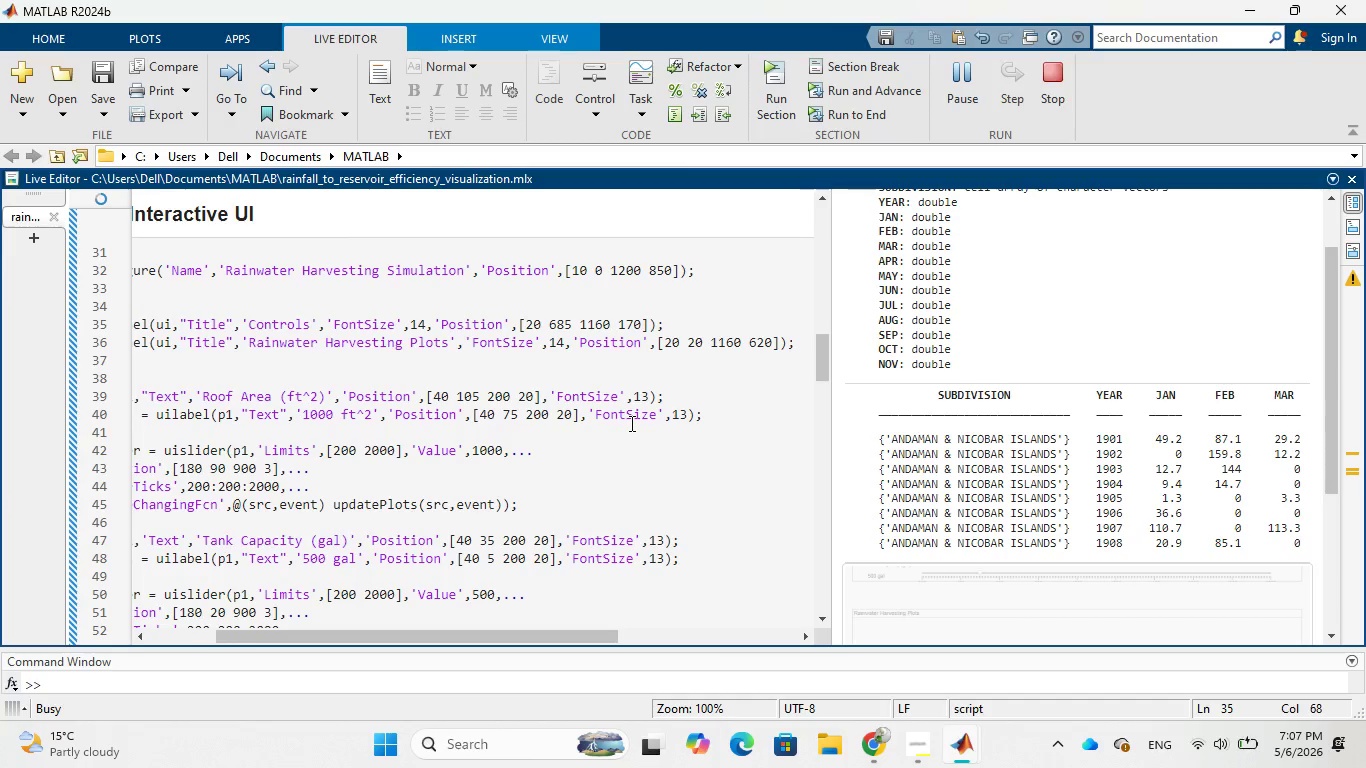 
scroll: coordinate [685, 249], scroll_direction: up, amount: 1.0
 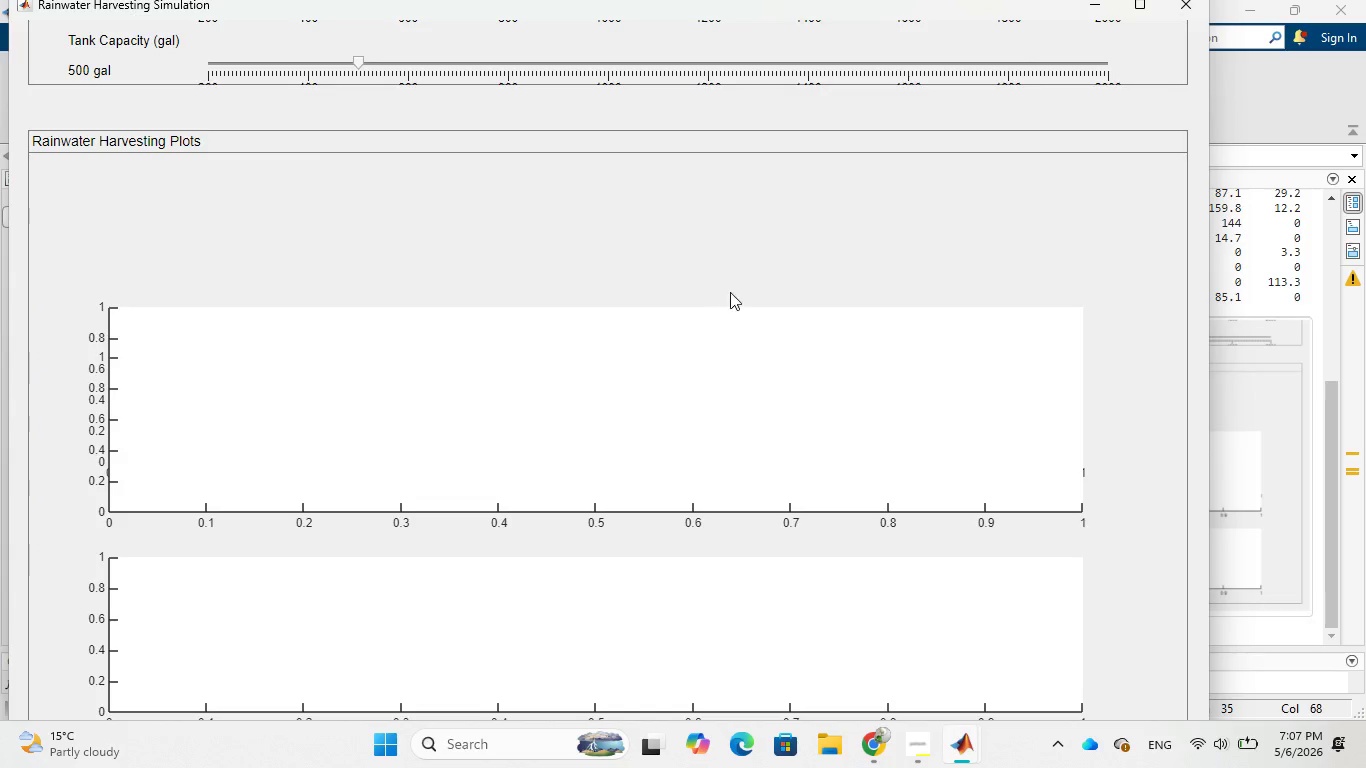 
mouse_move([916, 740])
 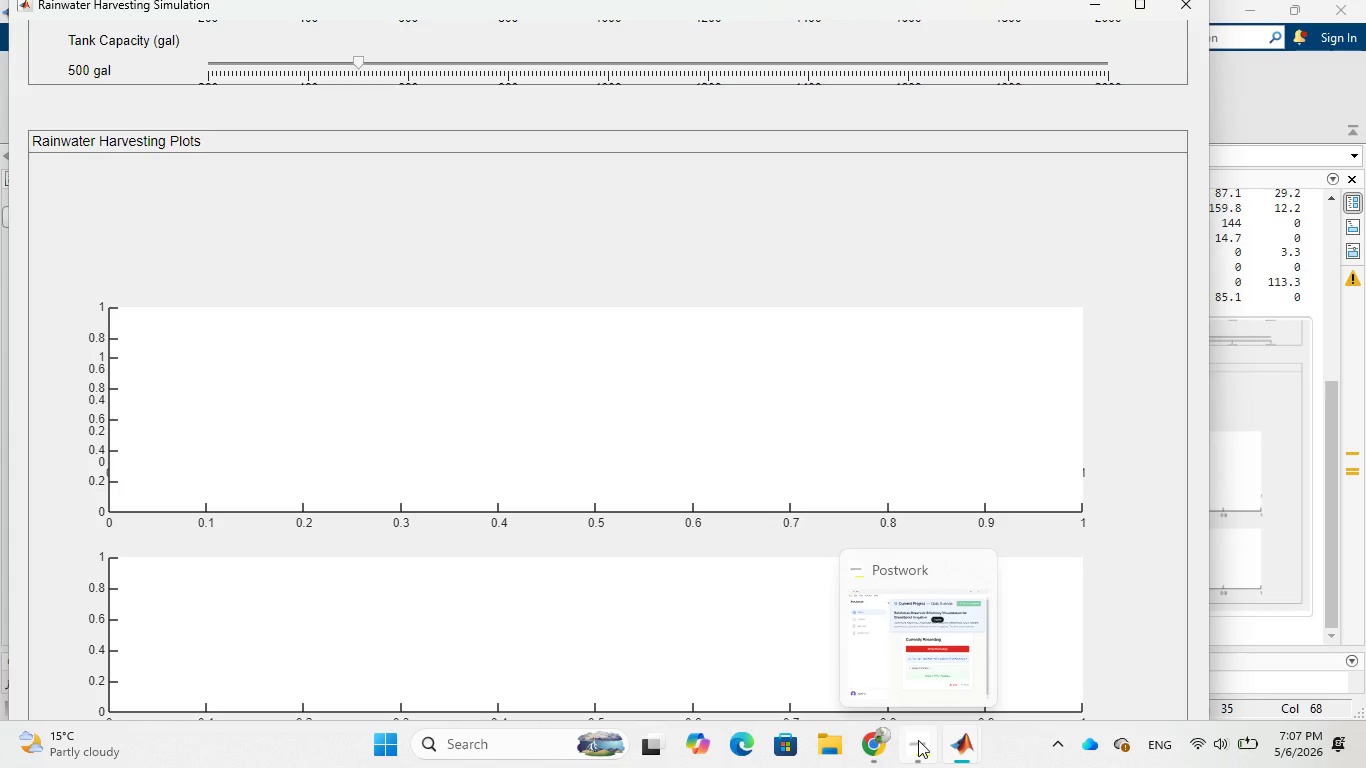 
mouse_move([937, 739])
 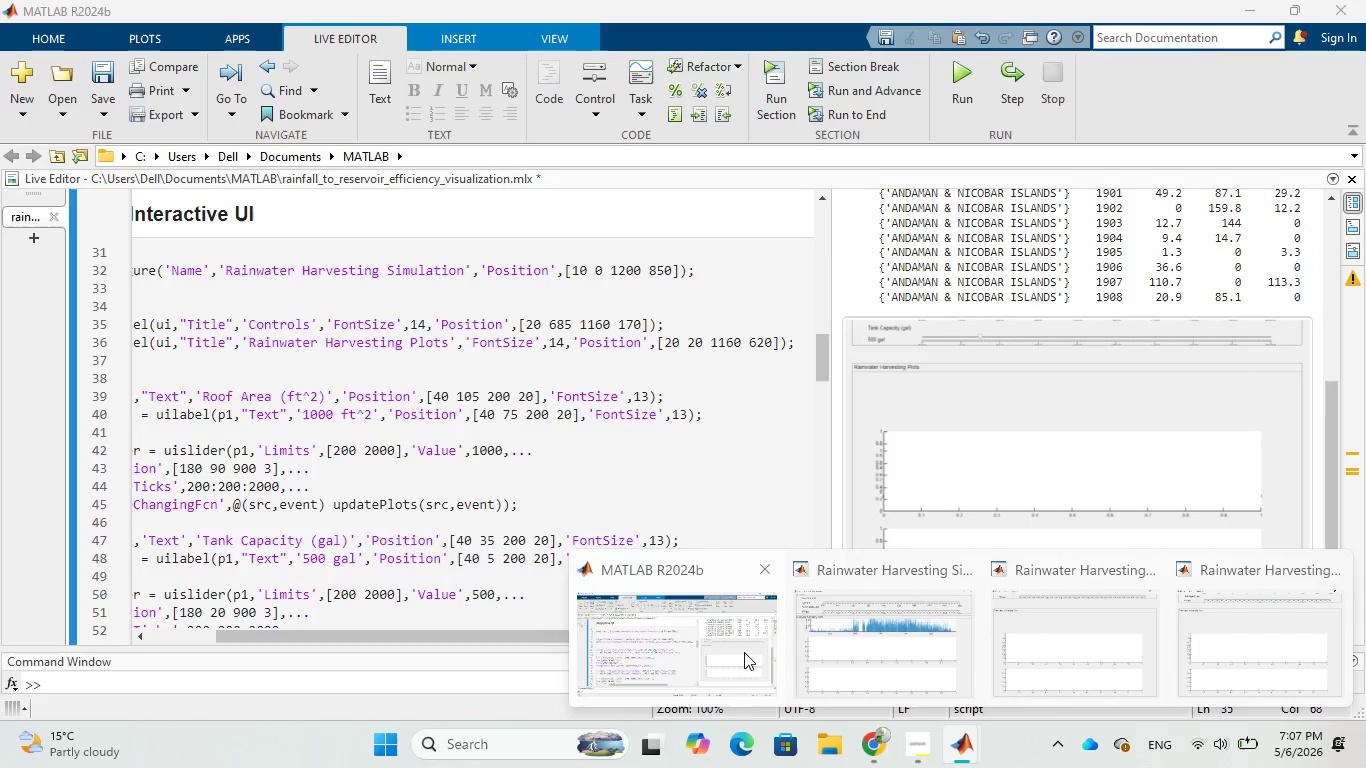 
left_click([742, 652])
 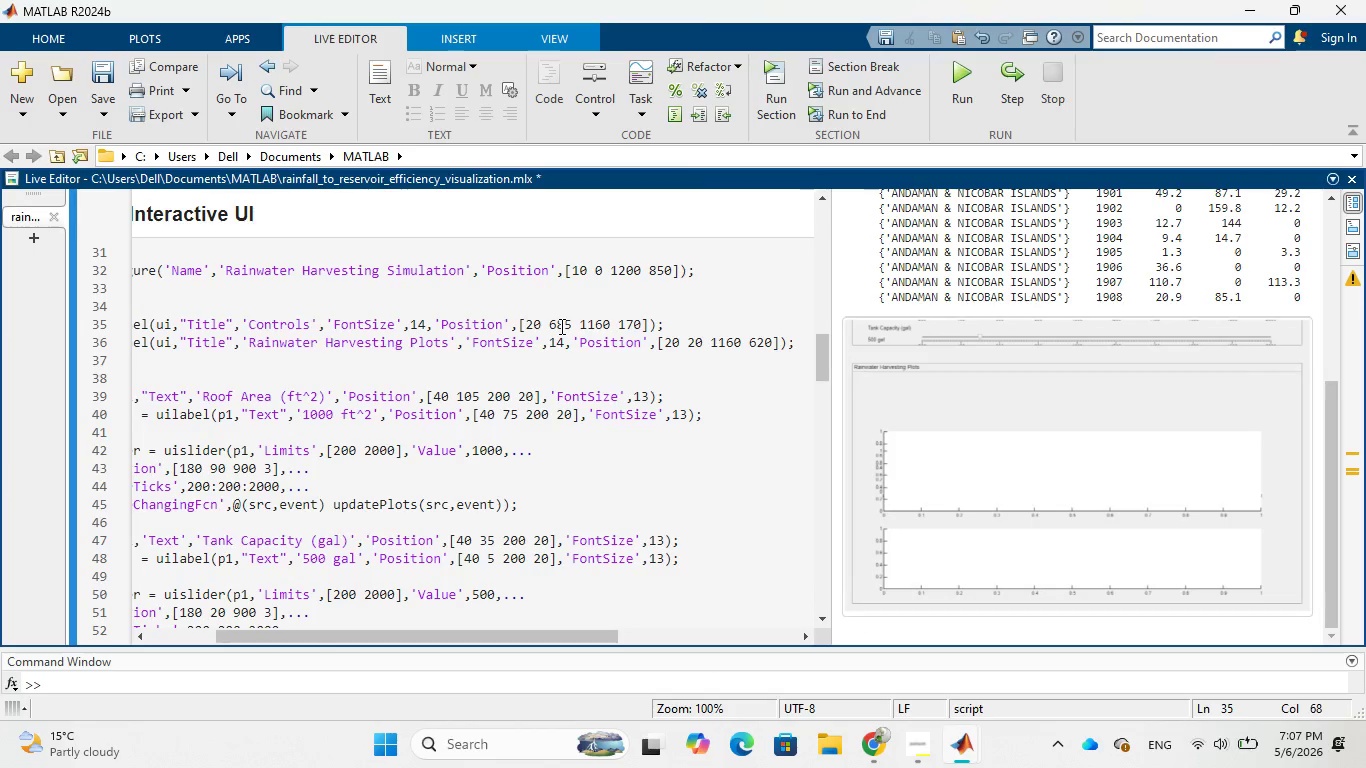 
left_click([561, 324])
 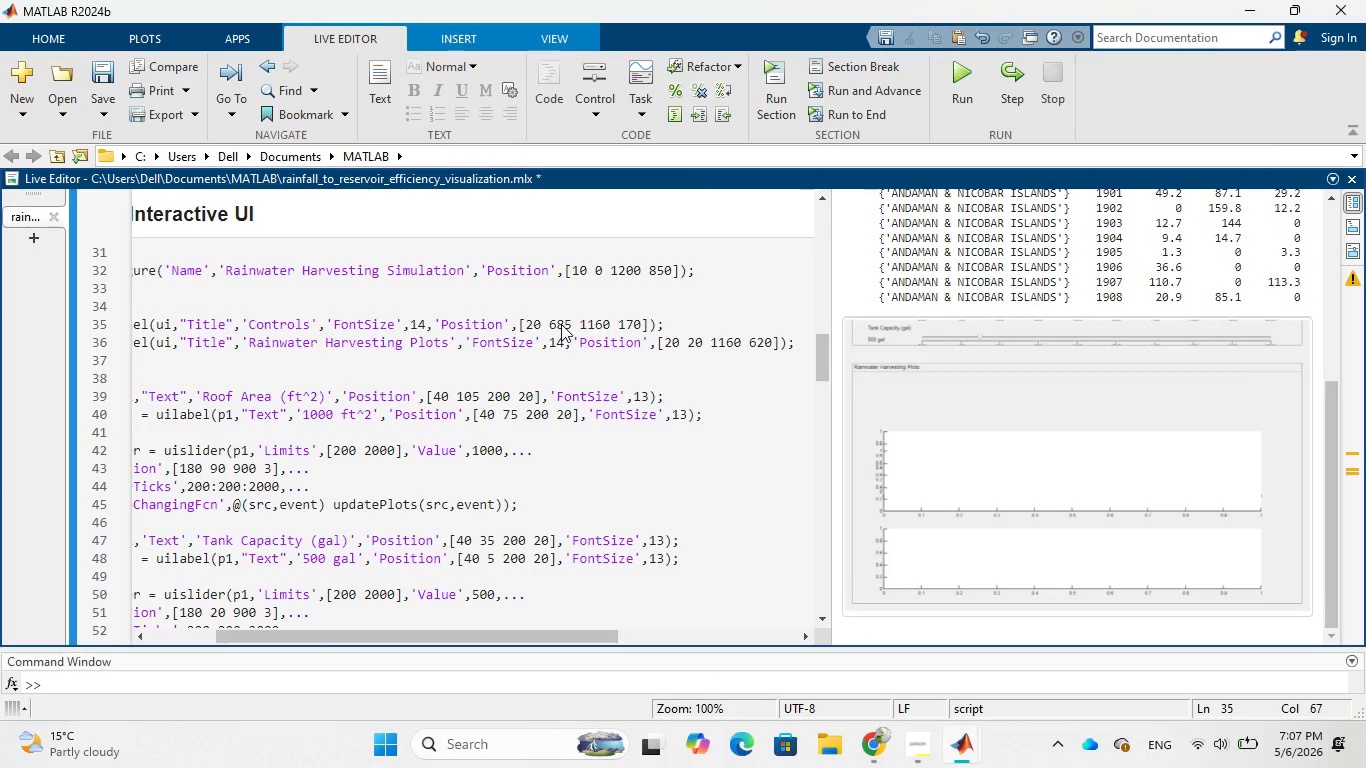 
key(Backspace)
 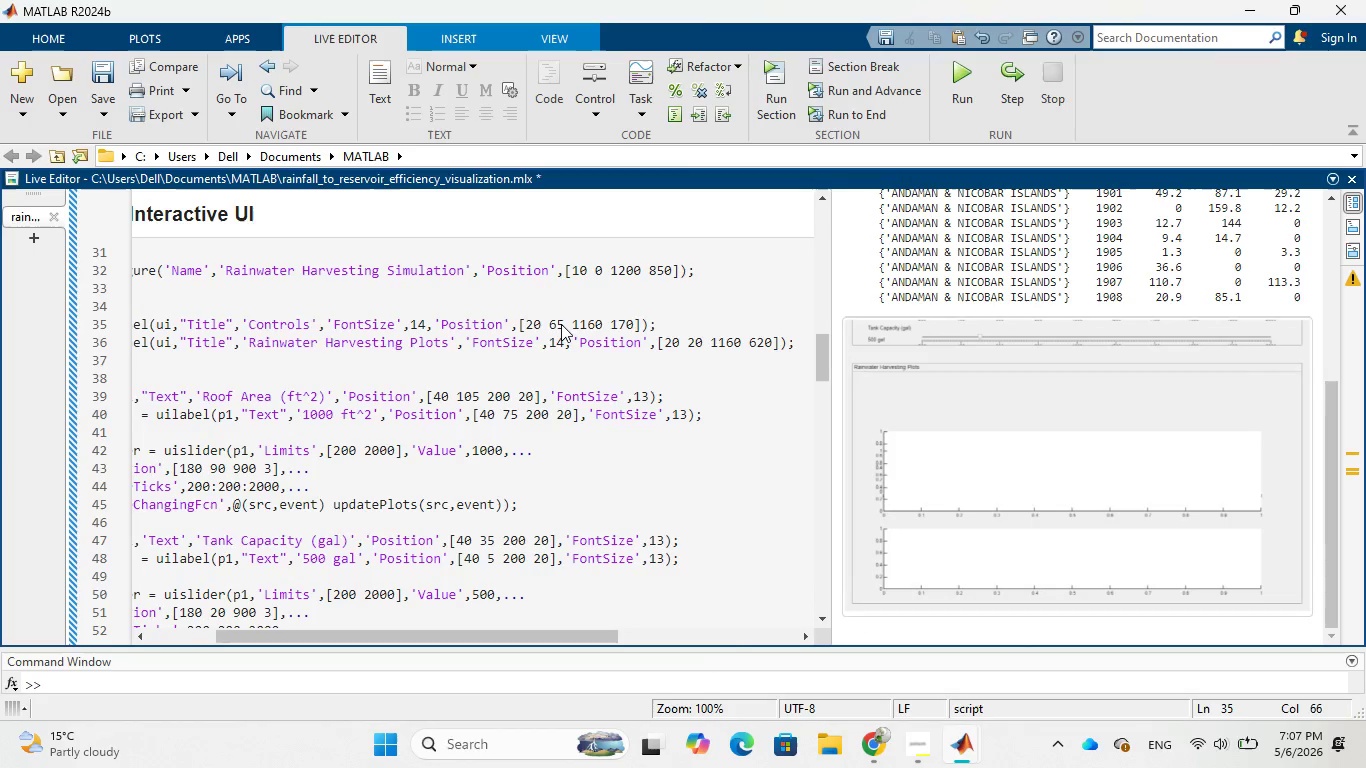 
key(6)
 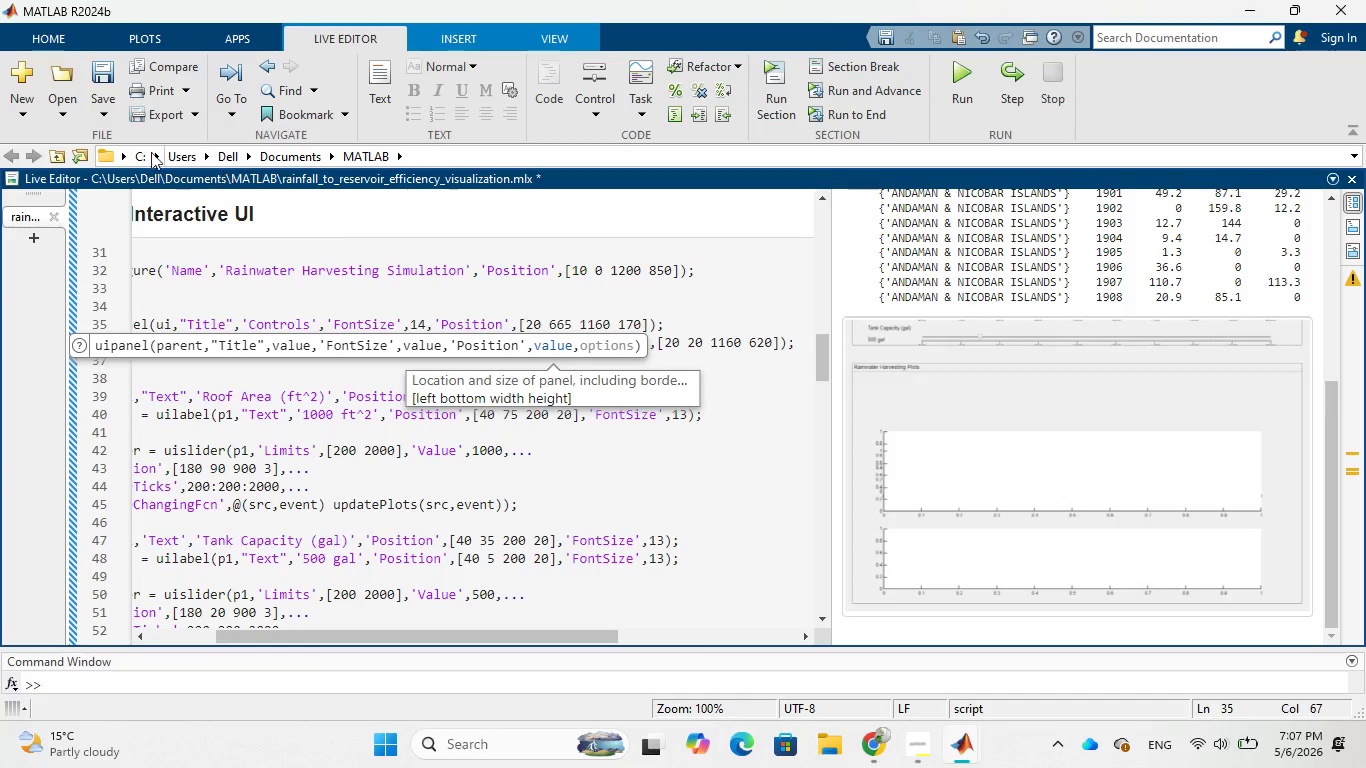 
left_click([101, 100])
 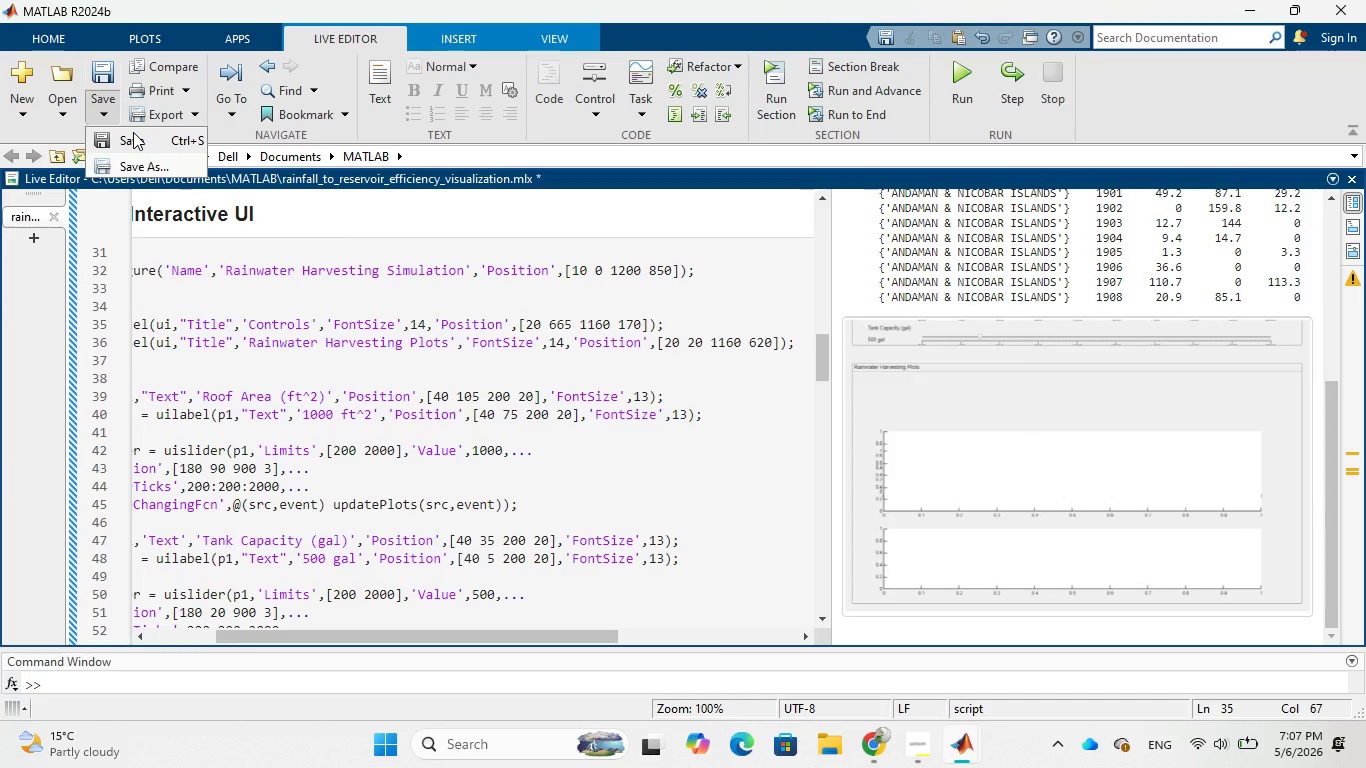 
left_click([133, 132])
 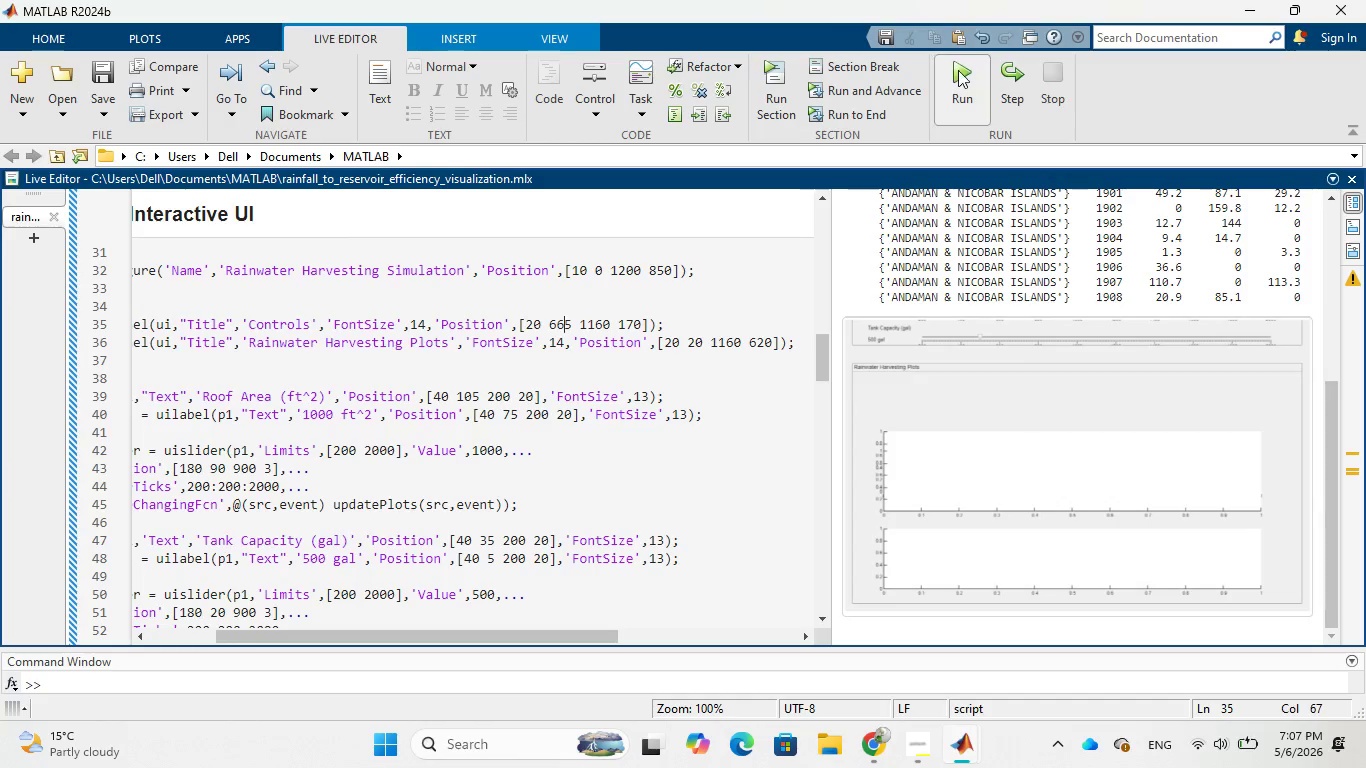 
left_click([959, 70])
 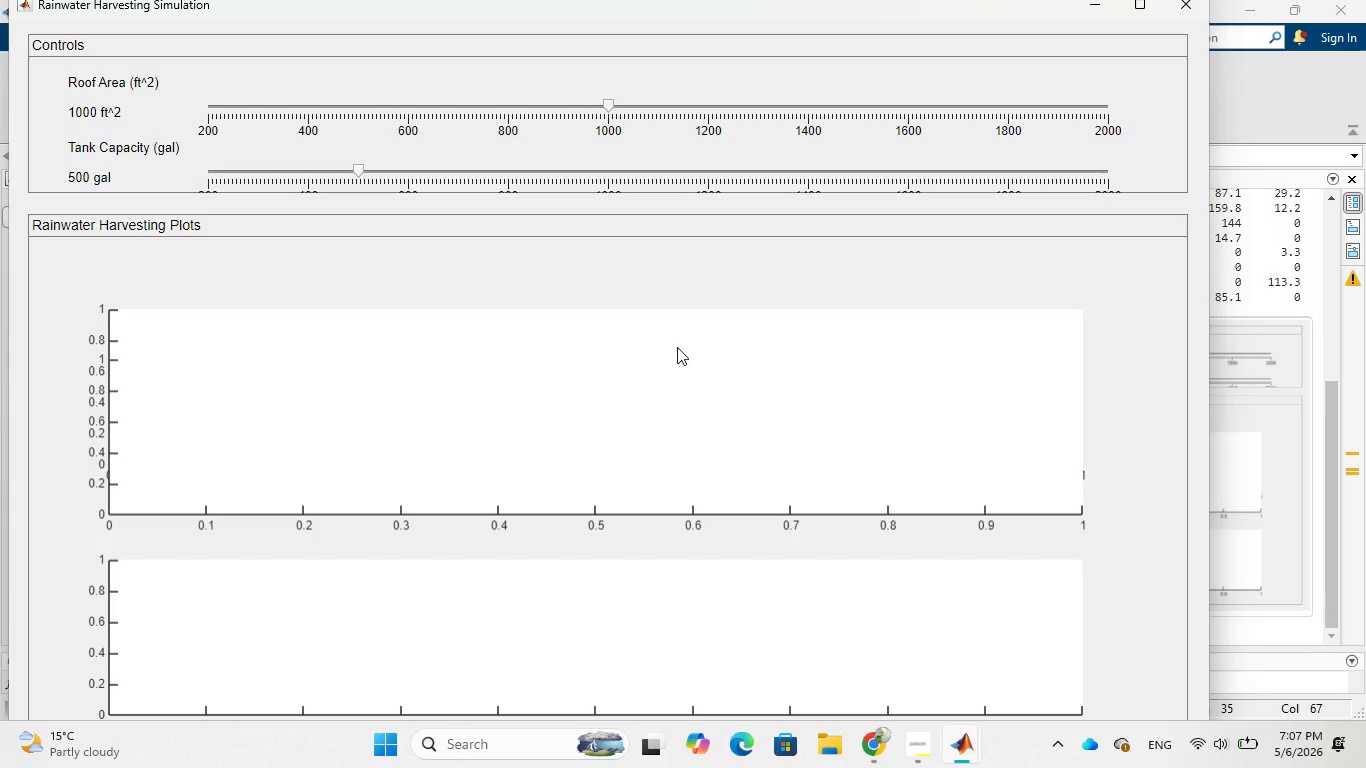 
wait(18.34)
 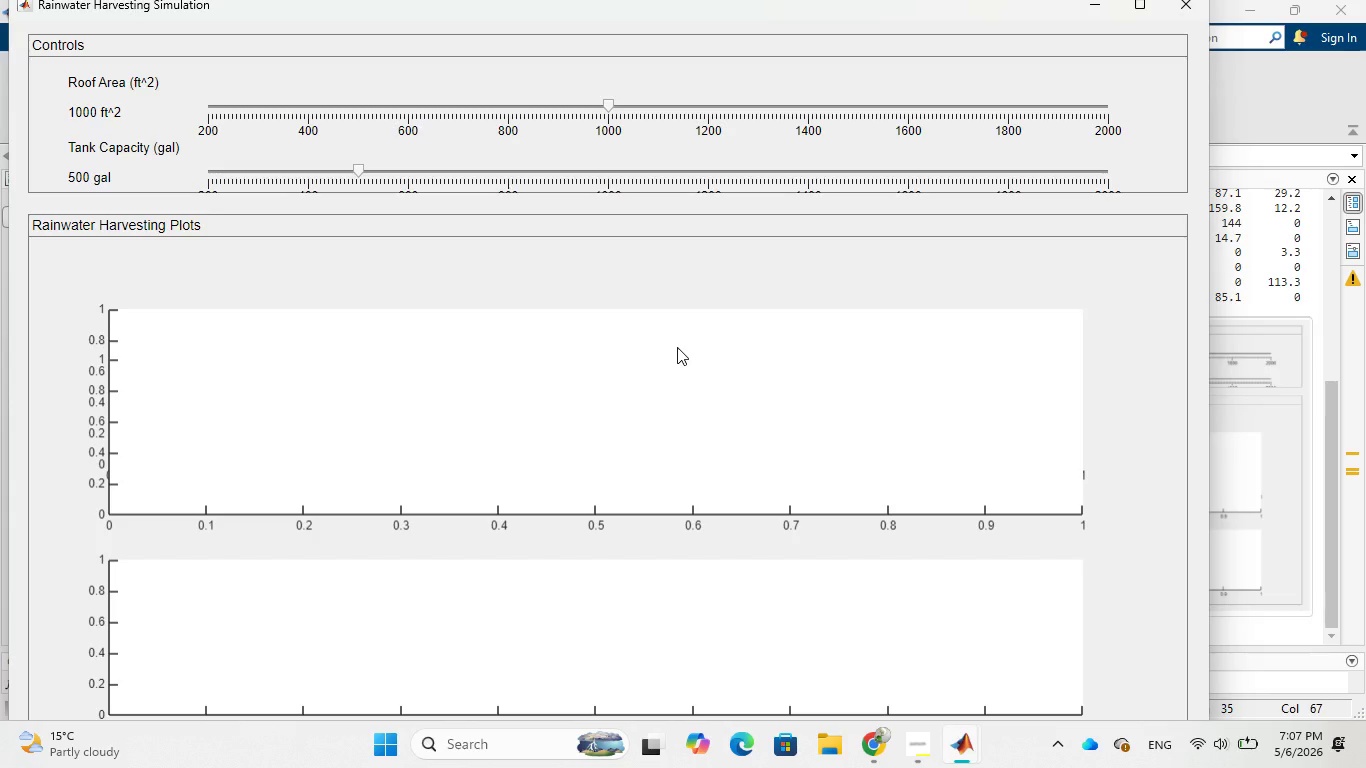 
scroll: coordinate [707, 268], scroll_direction: down, amount: 4.0
 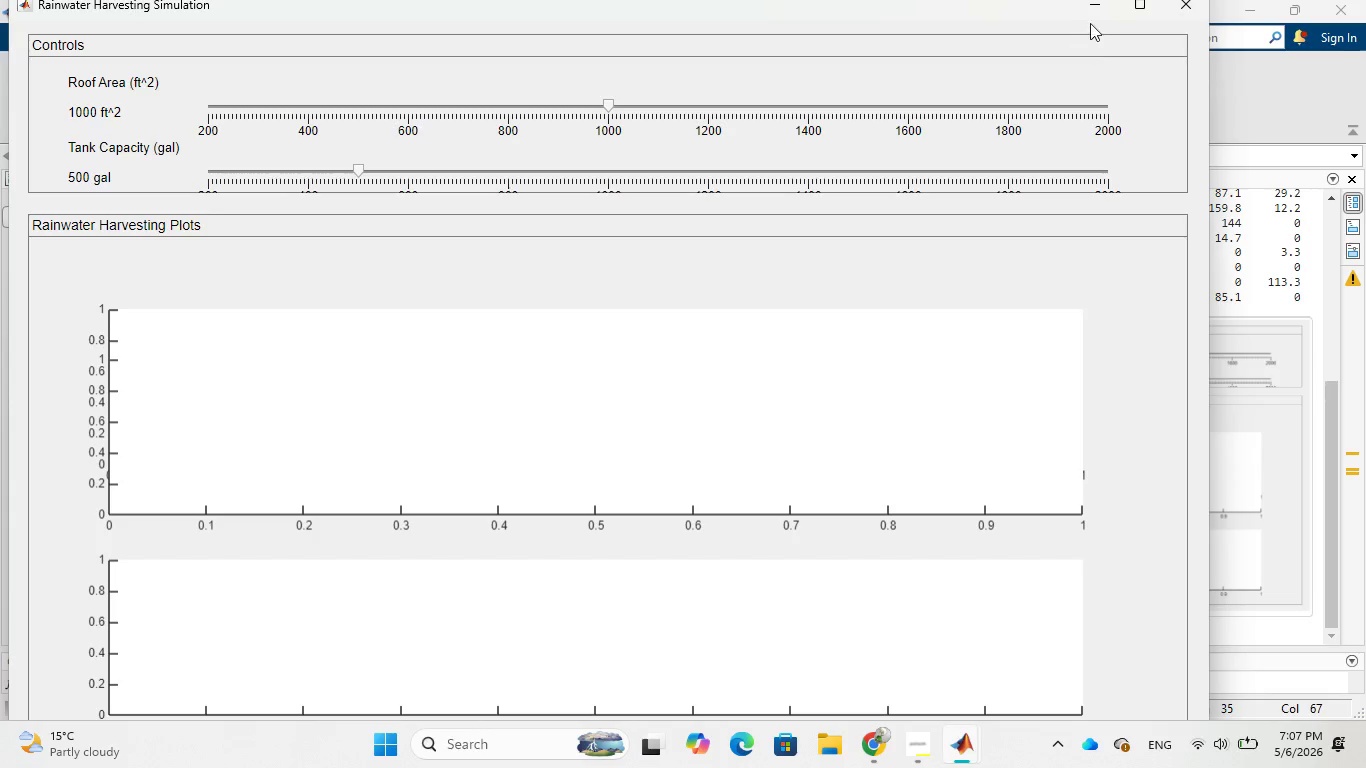 
left_click([1093, 6])
 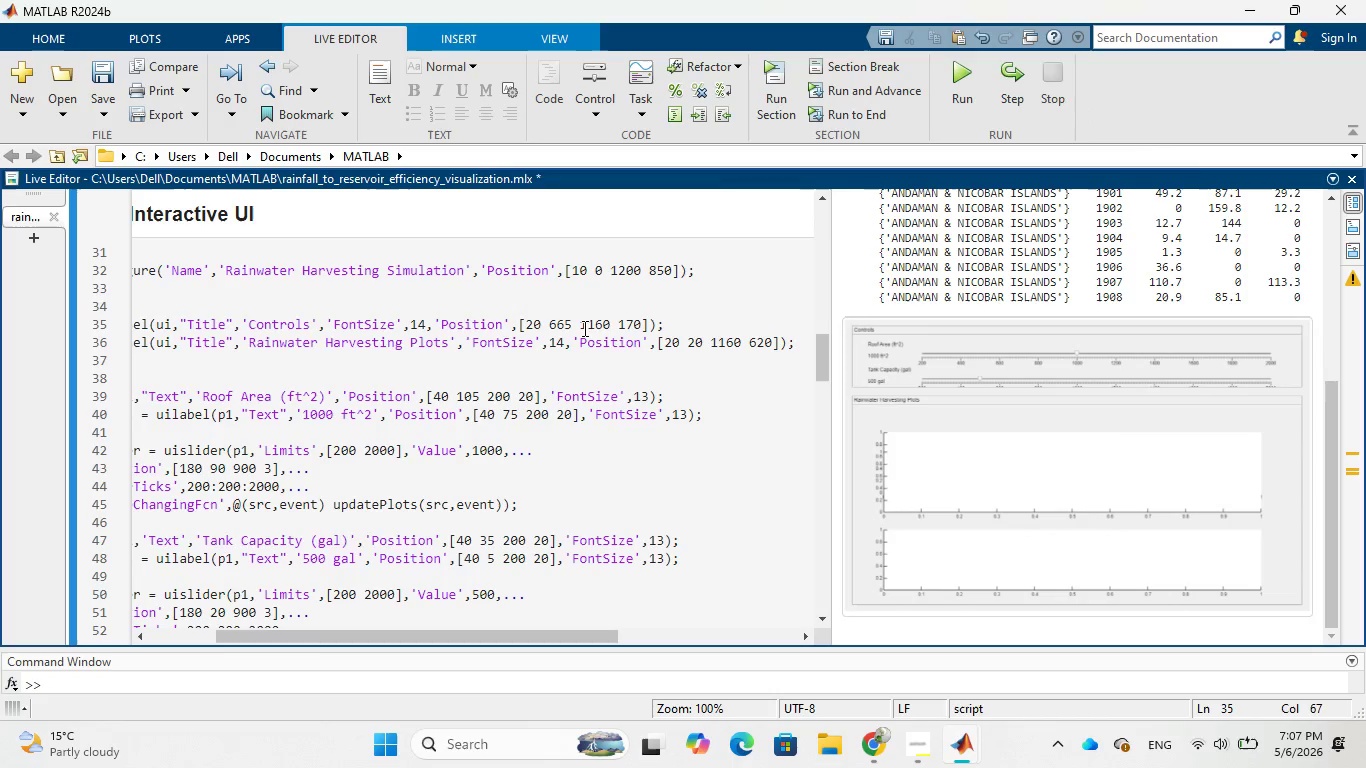 
key(Backspace)
 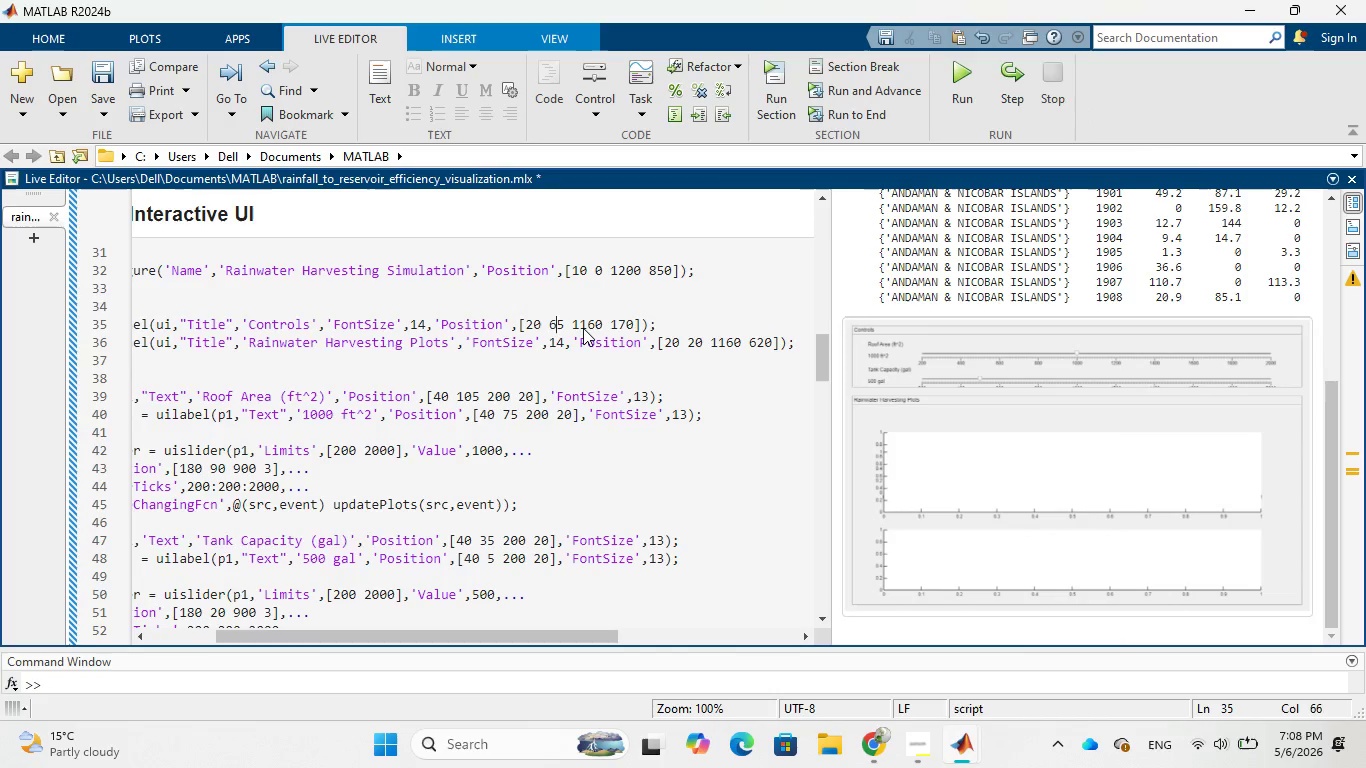 
key(7)
 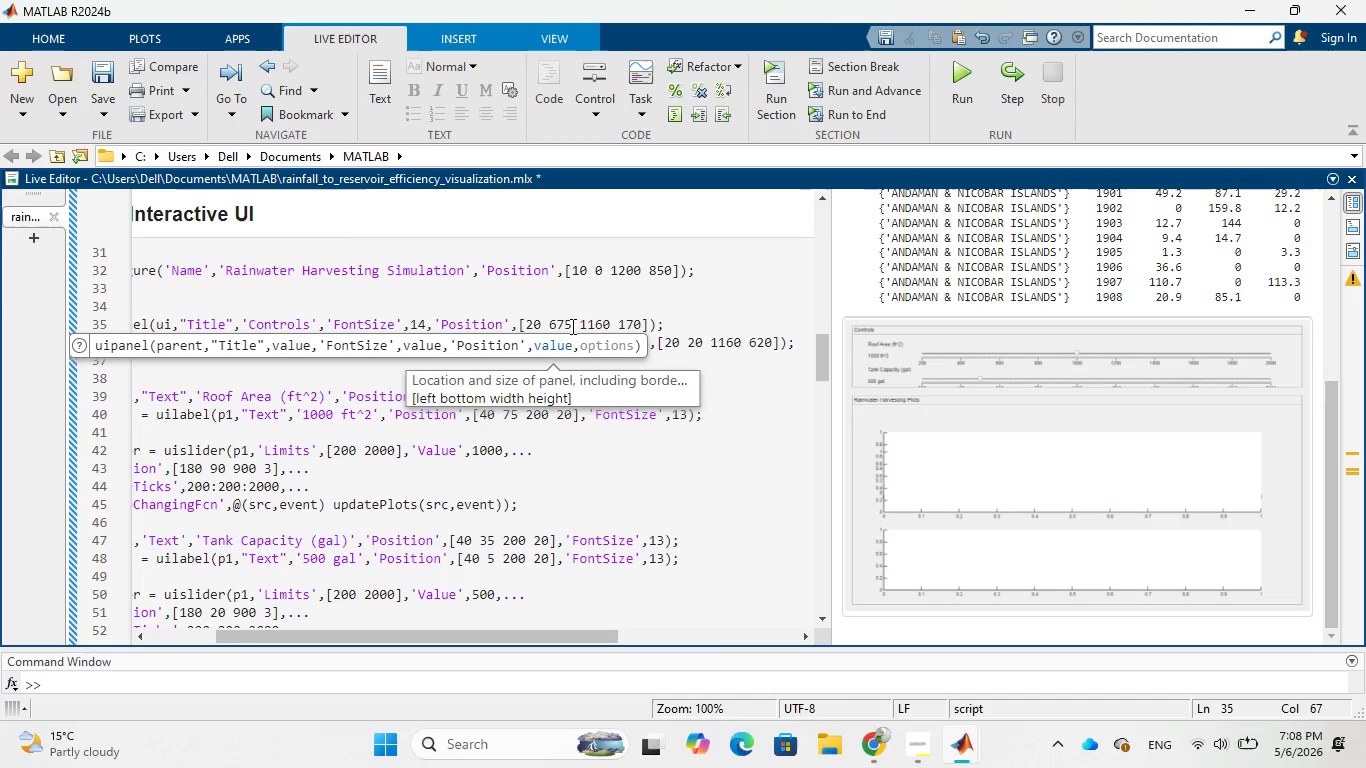 
left_click([571, 326])
 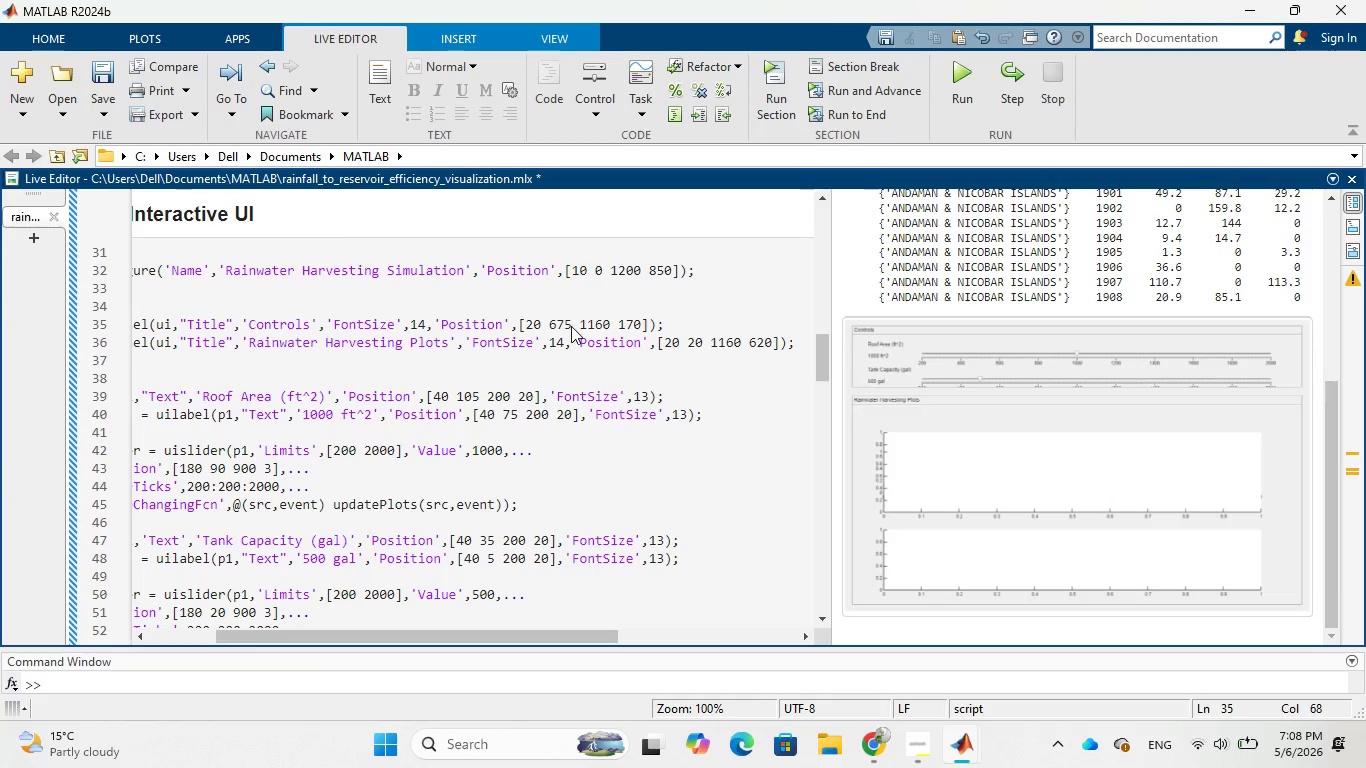 
key(Backspace)
 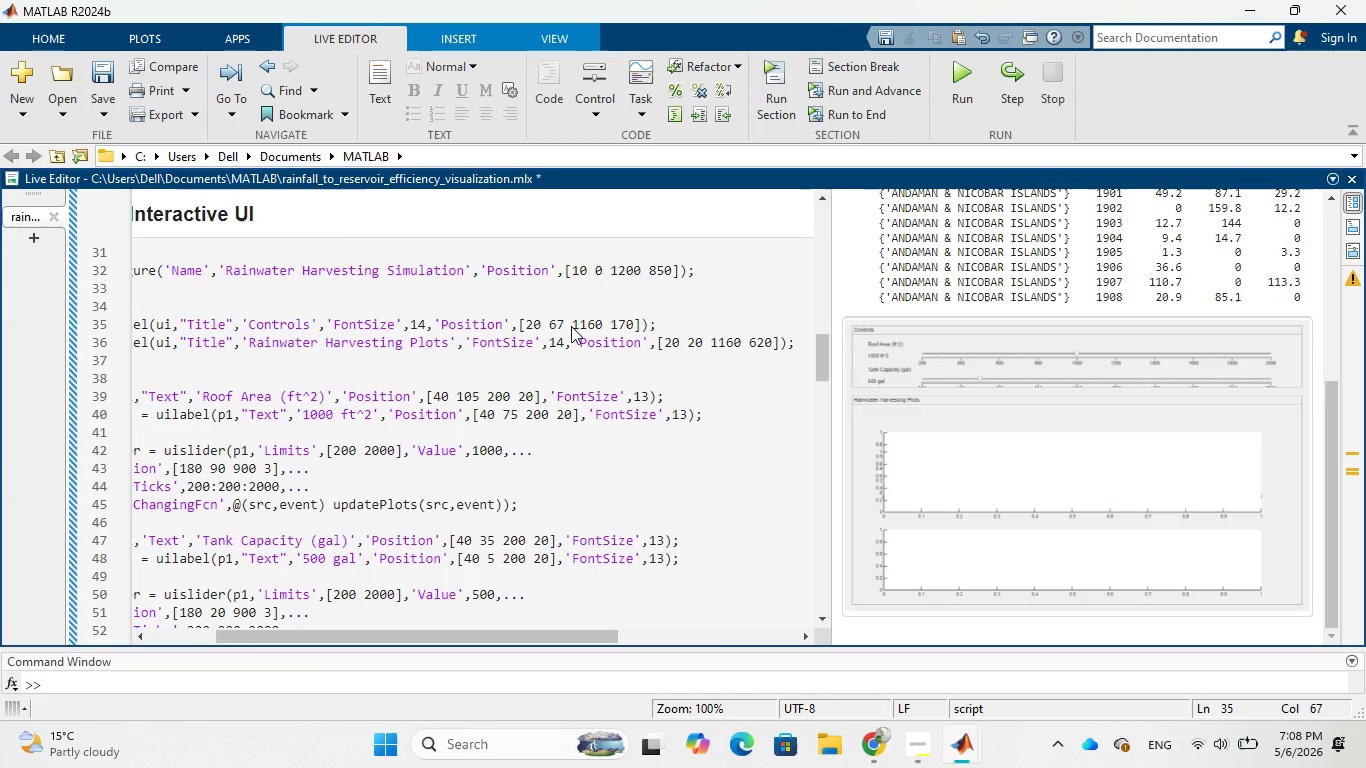 
key(2)
 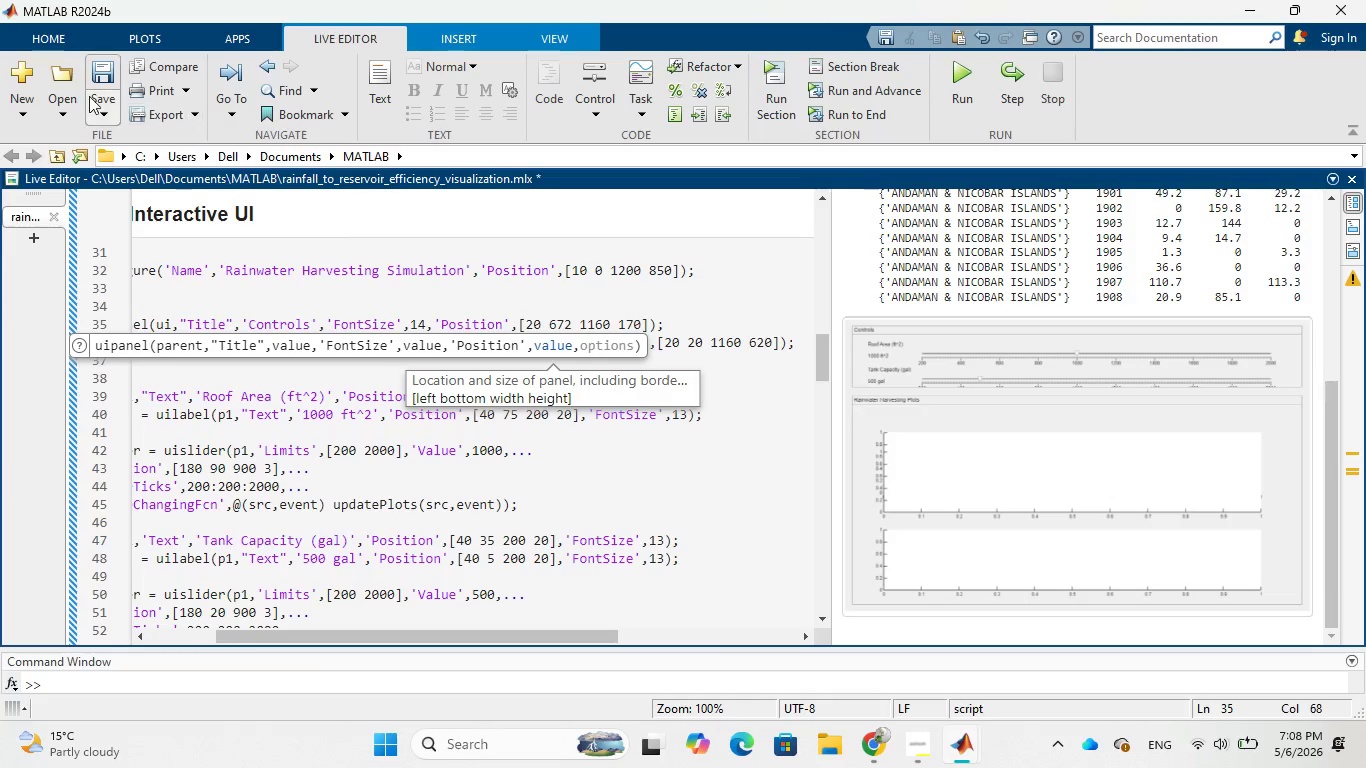 
left_click([93, 103])
 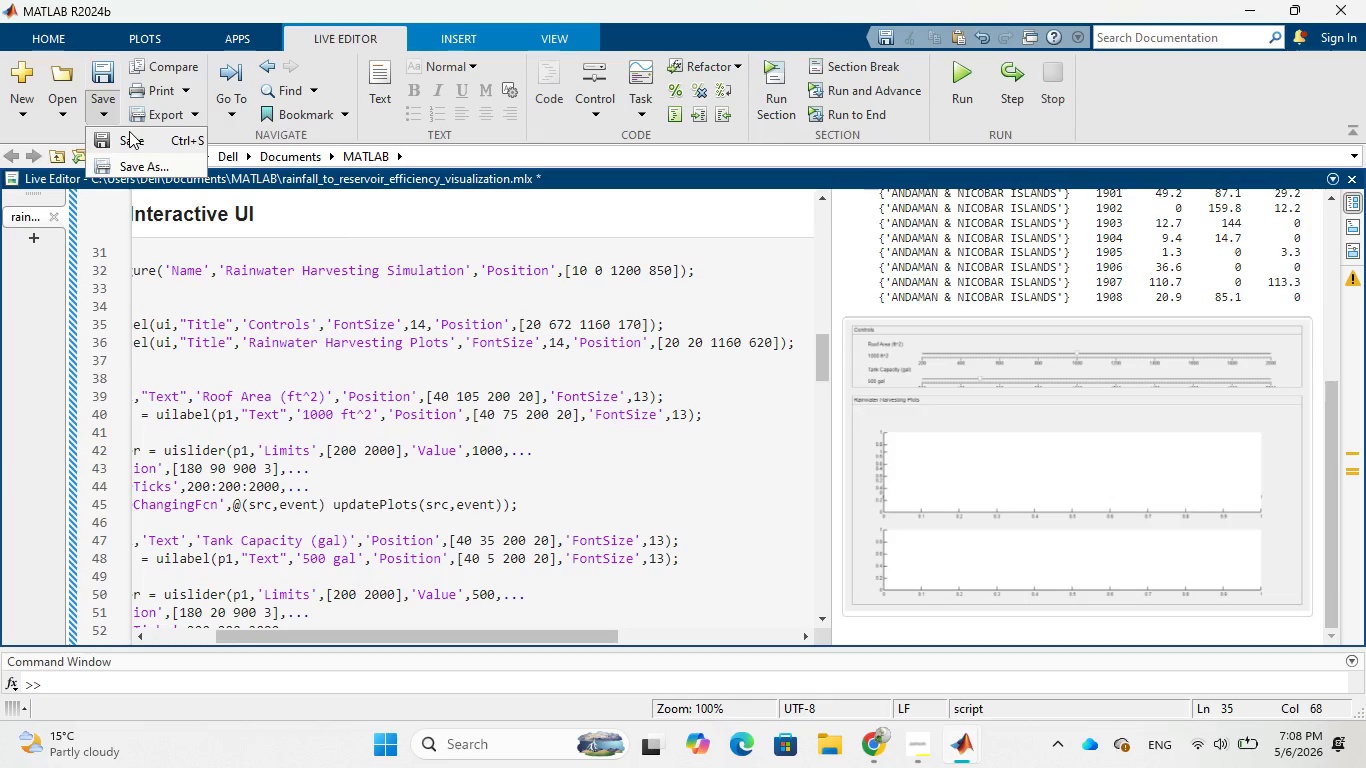 
left_click([129, 131])
 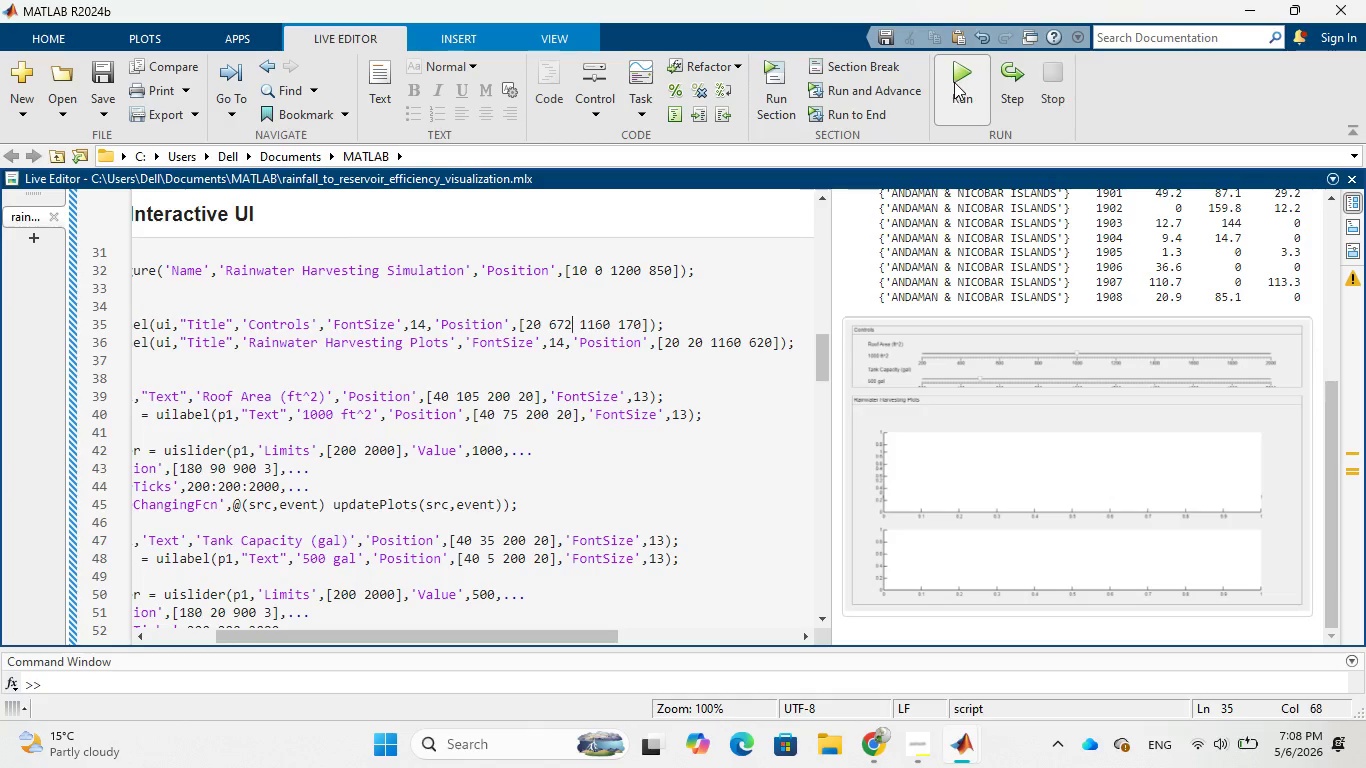 
left_click([955, 80])
 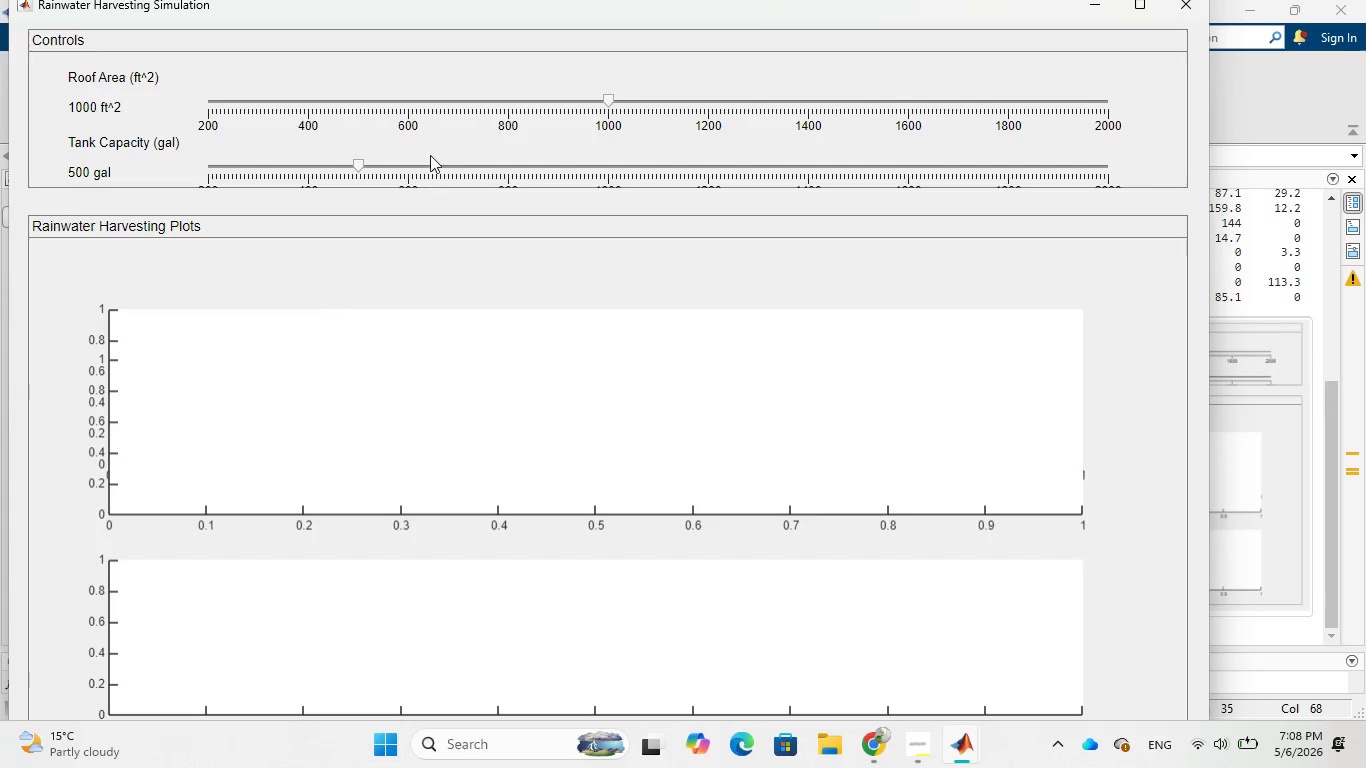 
wait(30.85)
 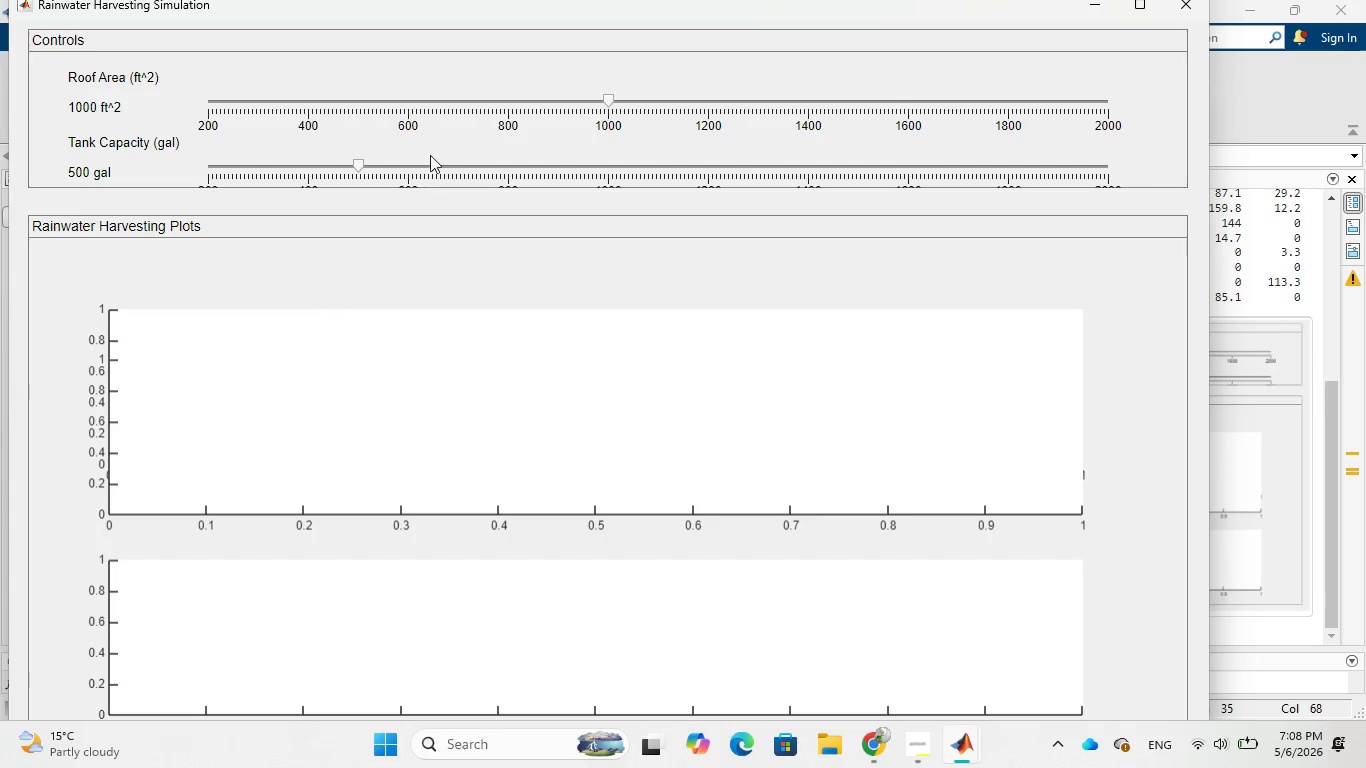 
mouse_move([941, 738])
 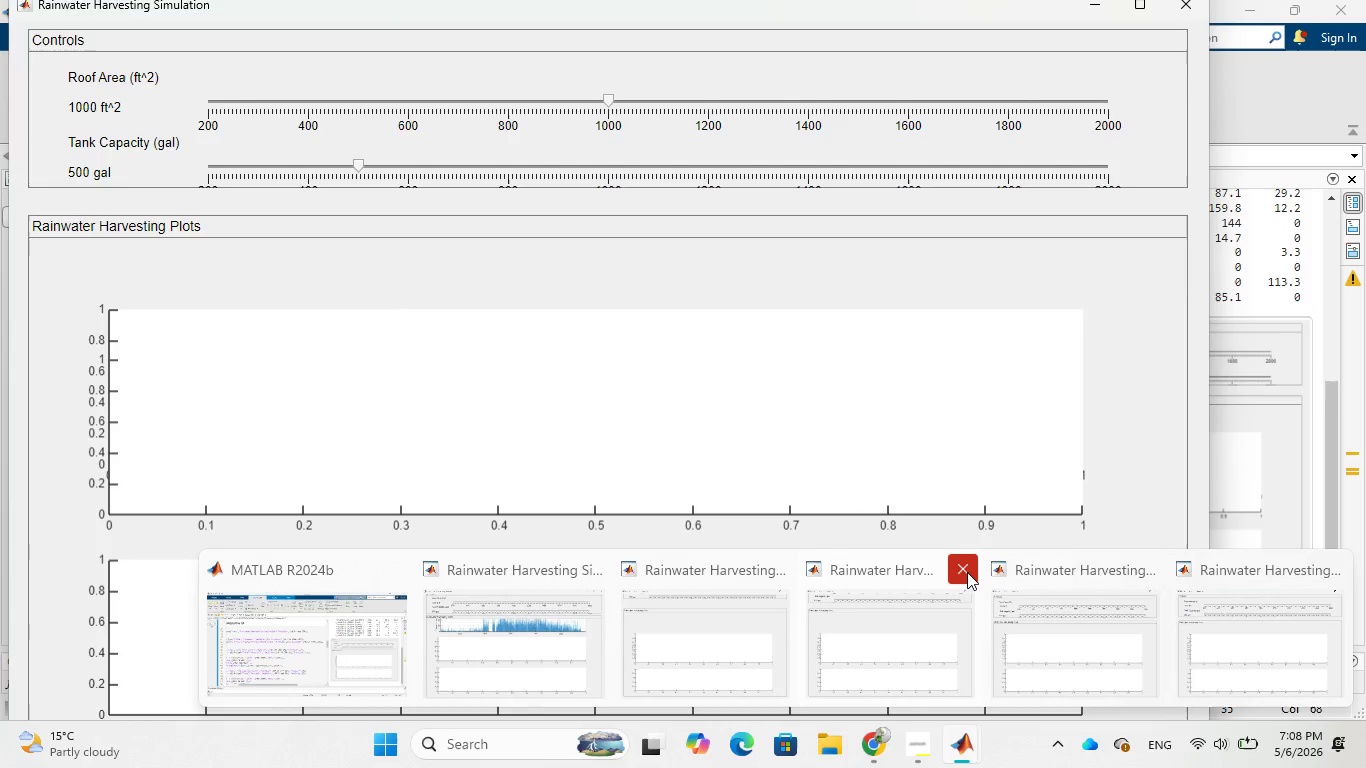 
left_click([969, 571])
 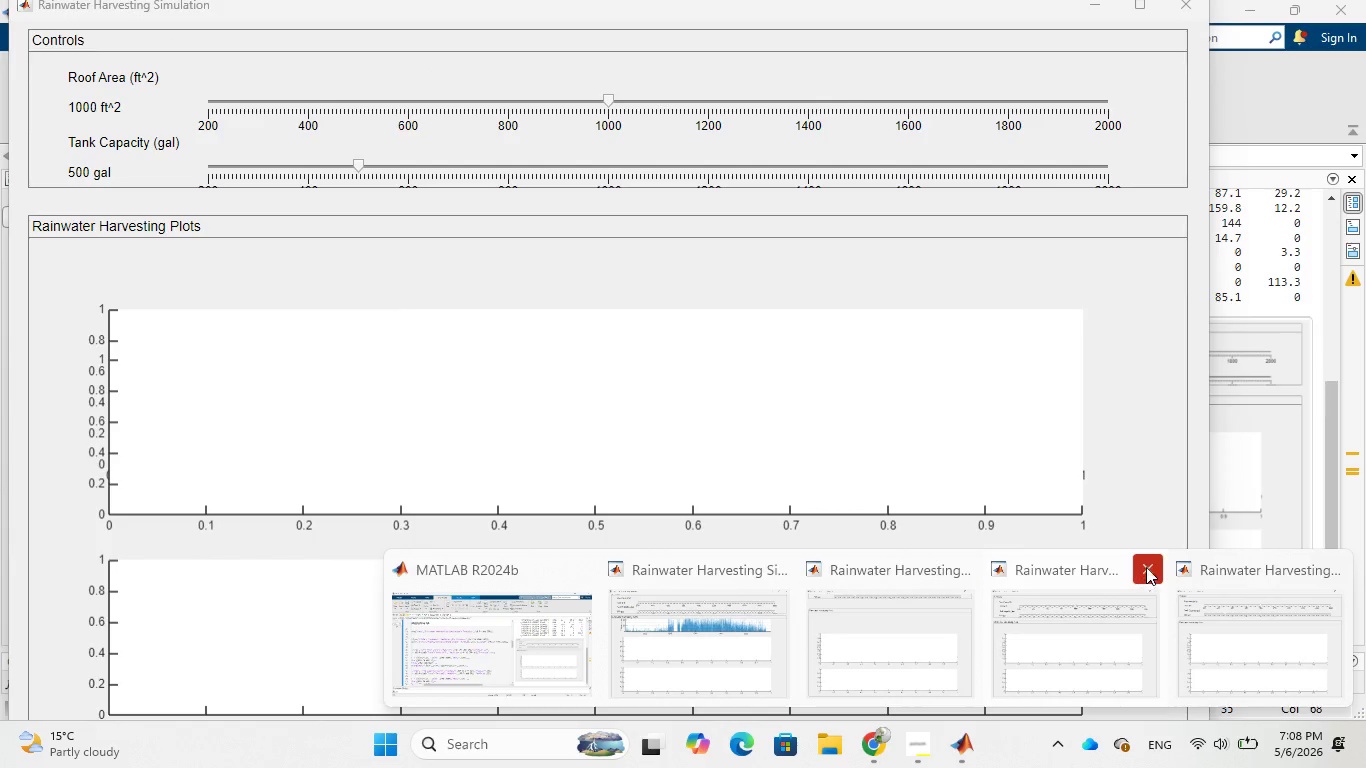 
left_click([1147, 567])
 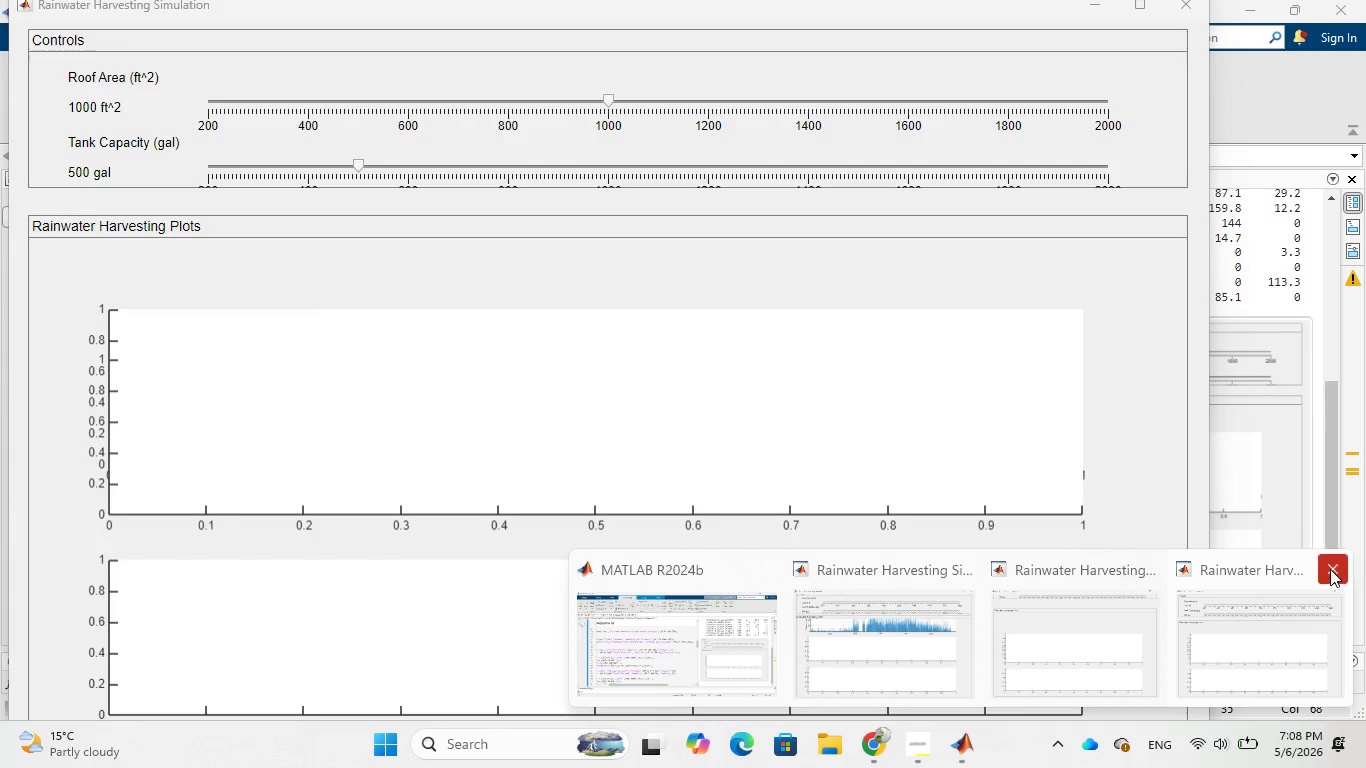 
left_click([1331, 568])
 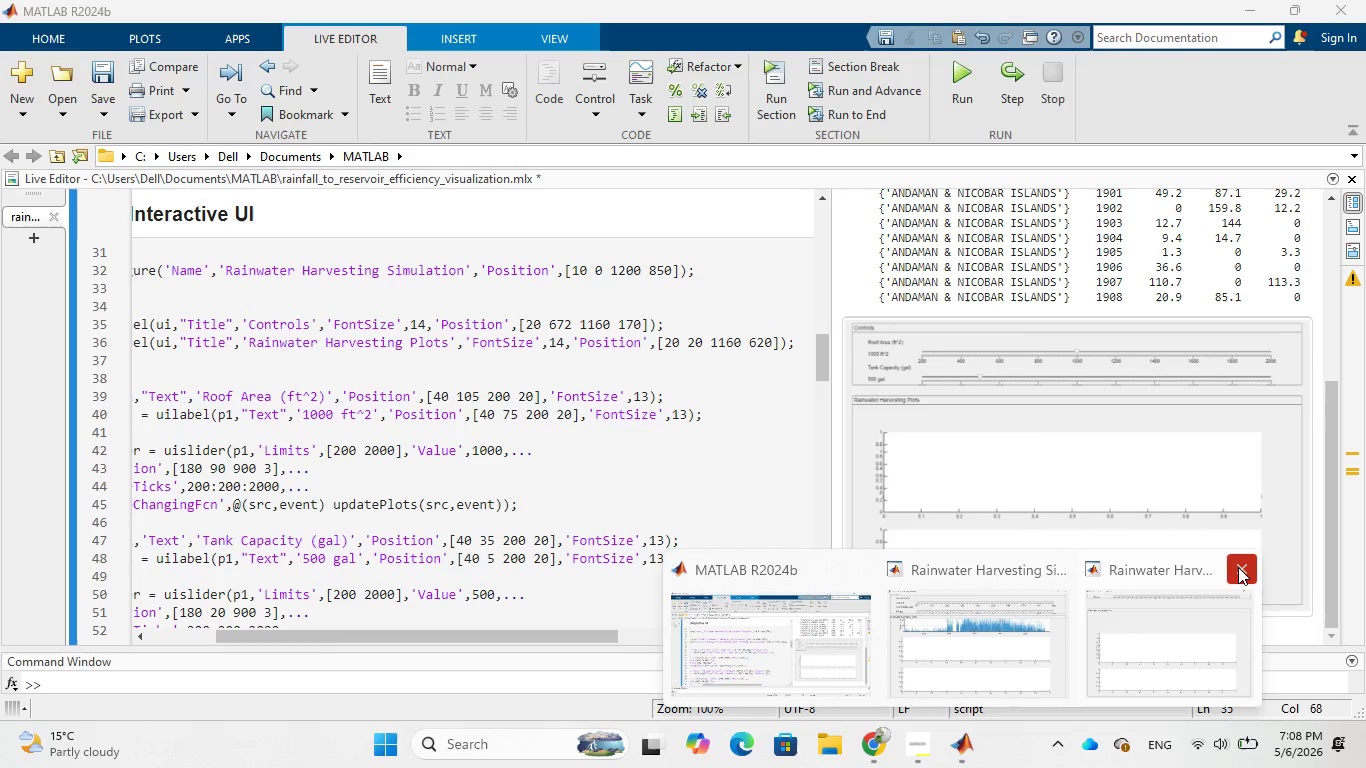 
left_click([1238, 567])
 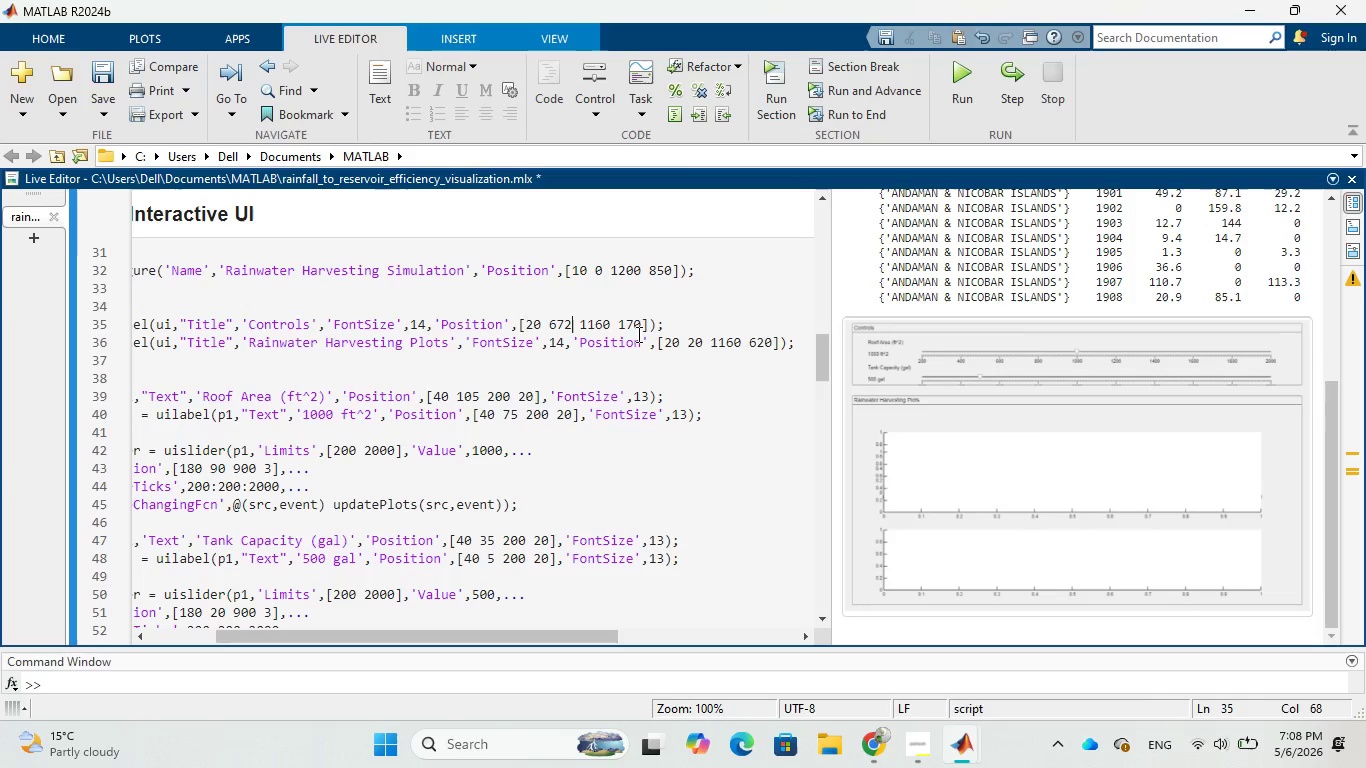 
left_click([634, 327])
 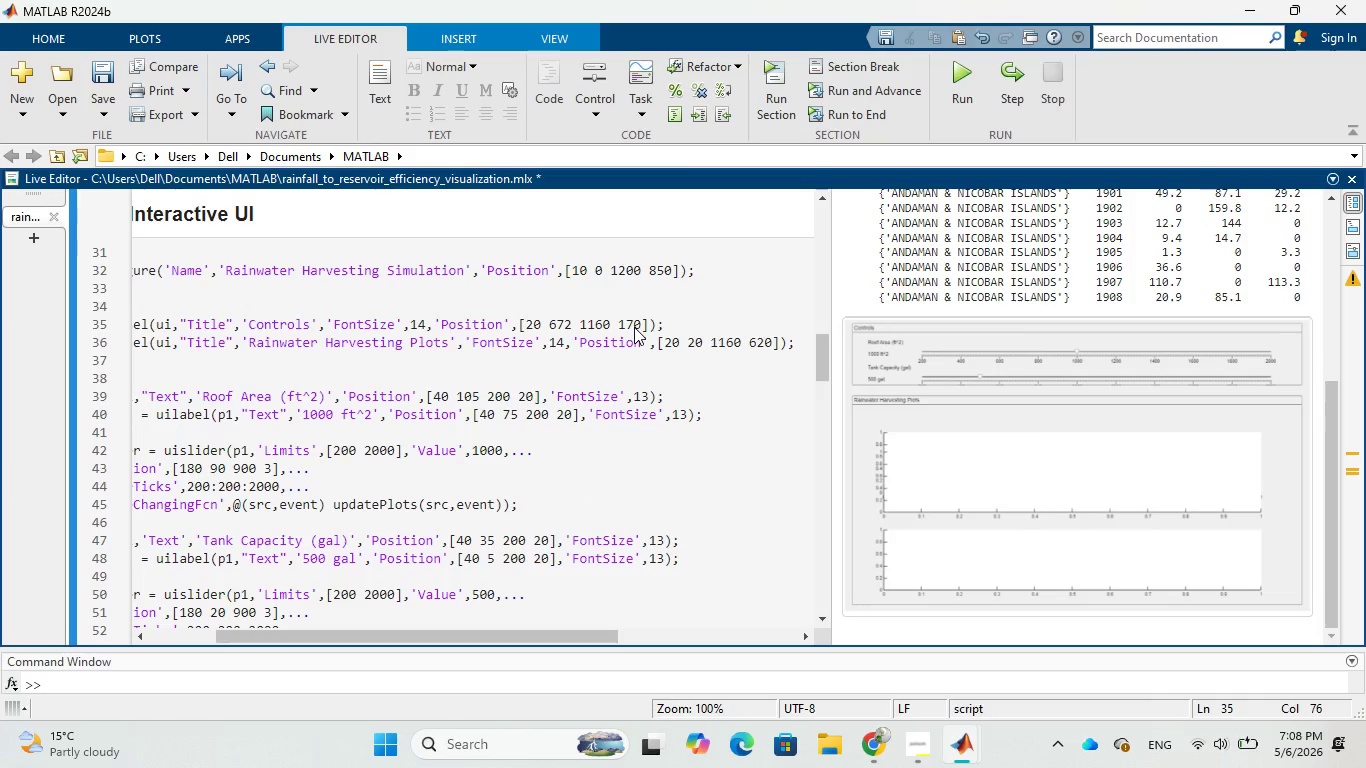 
key(Backspace)
 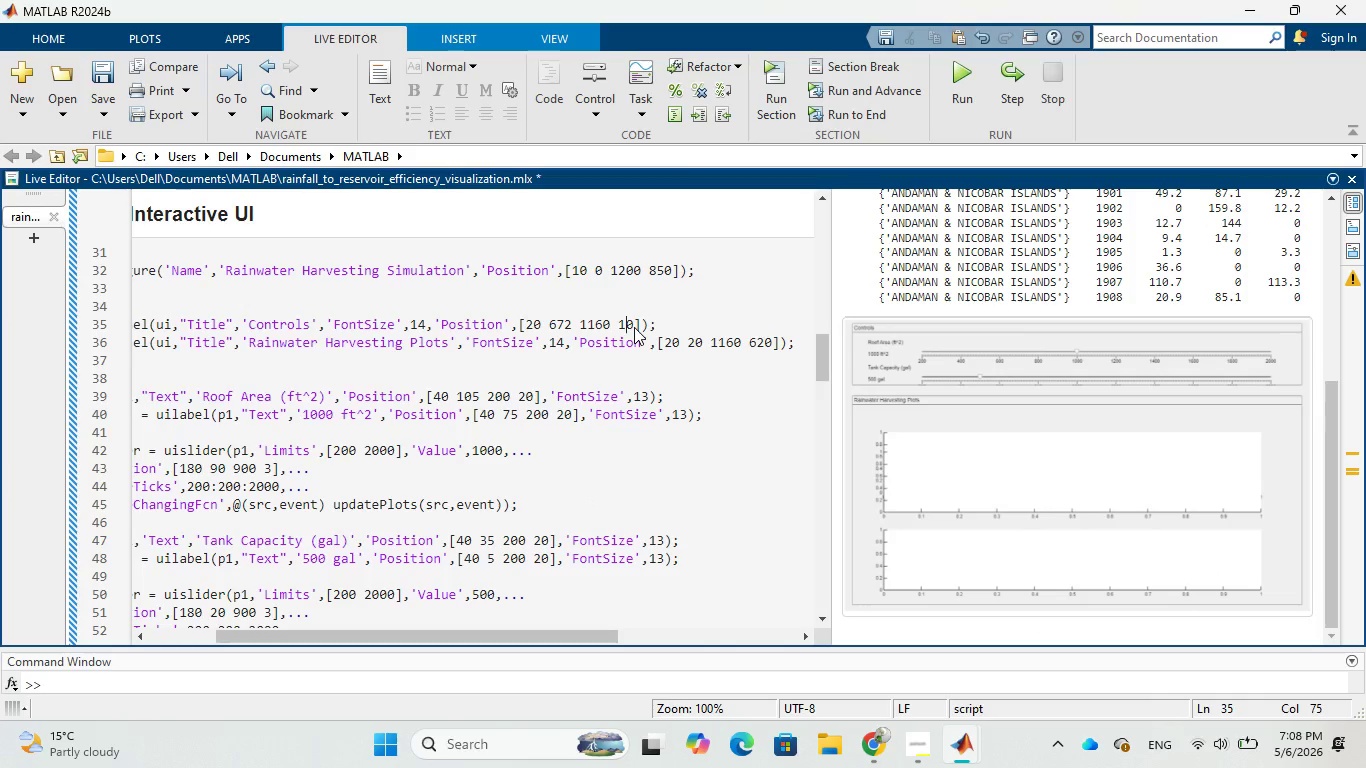 
key(8)
 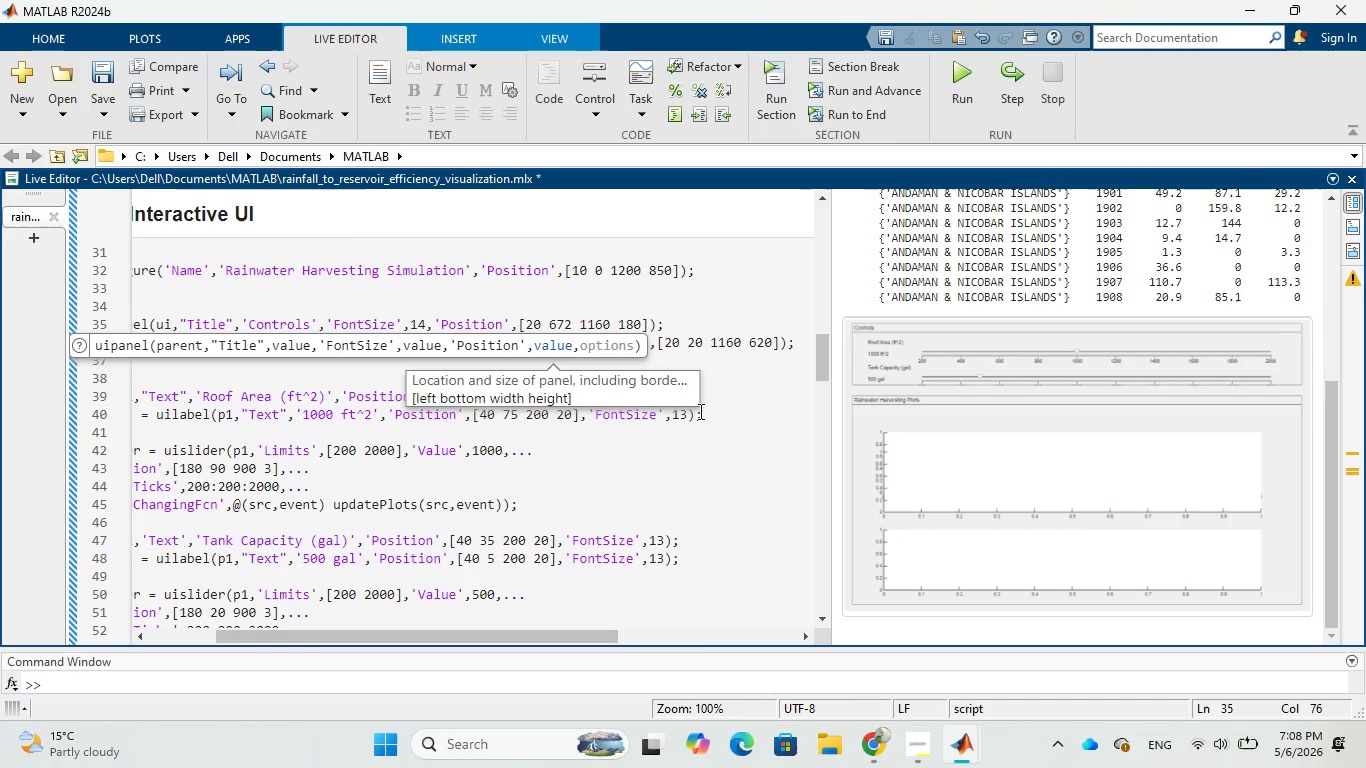 
left_click([700, 411])
 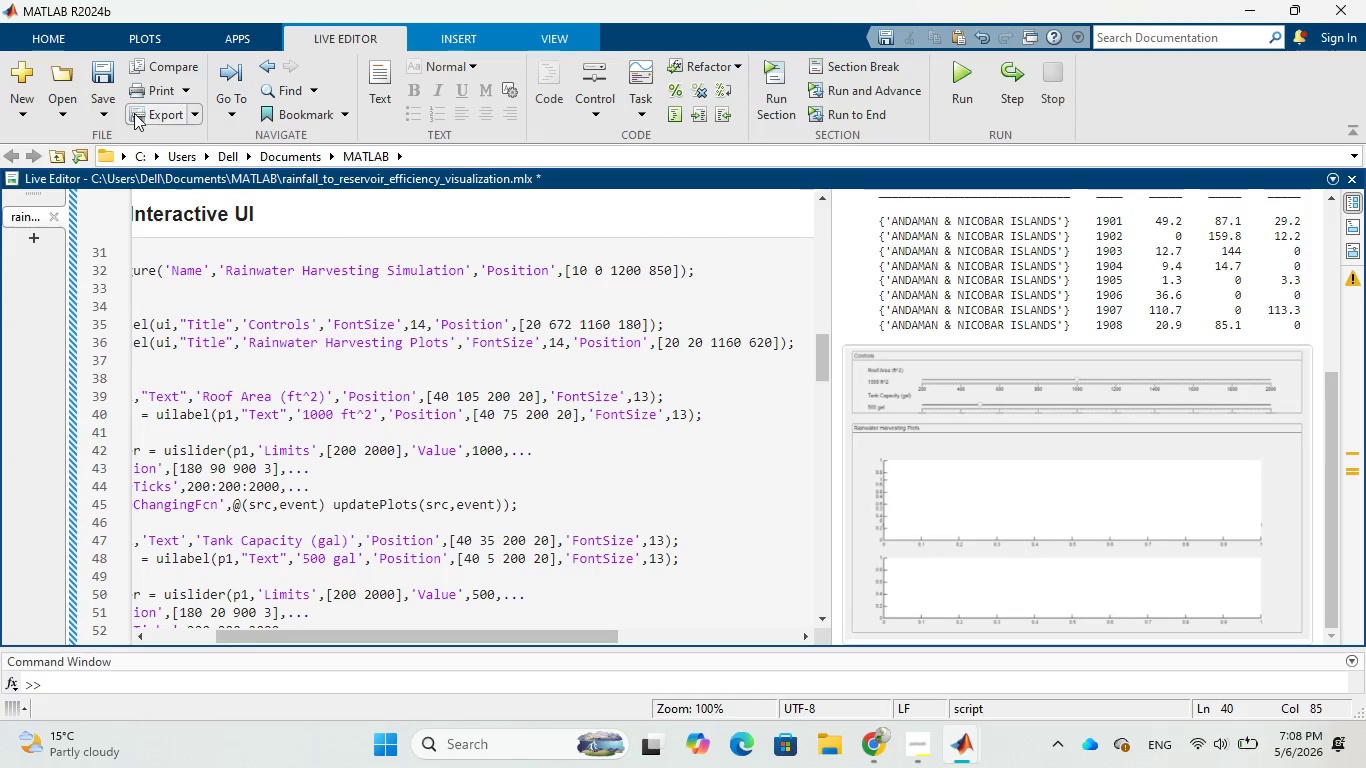 
left_click([110, 110])
 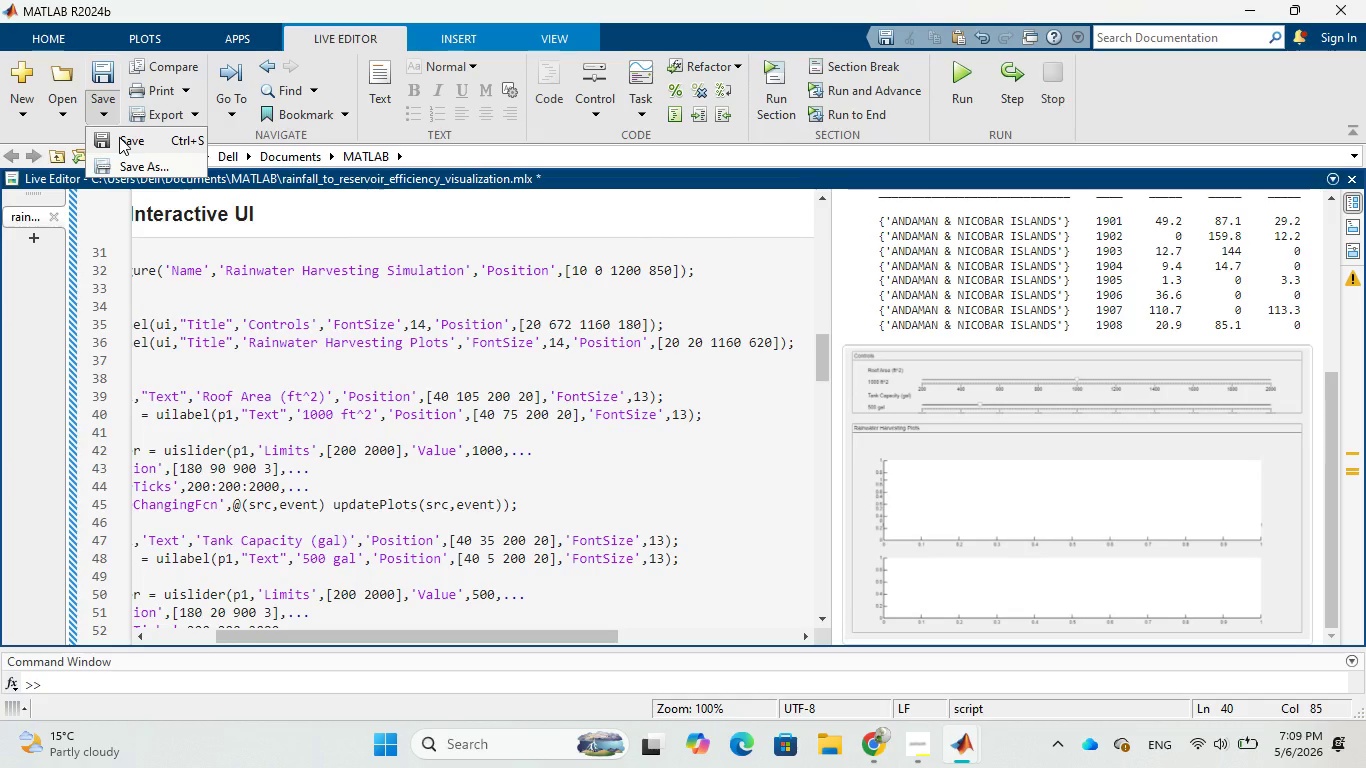 
left_click([119, 137])
 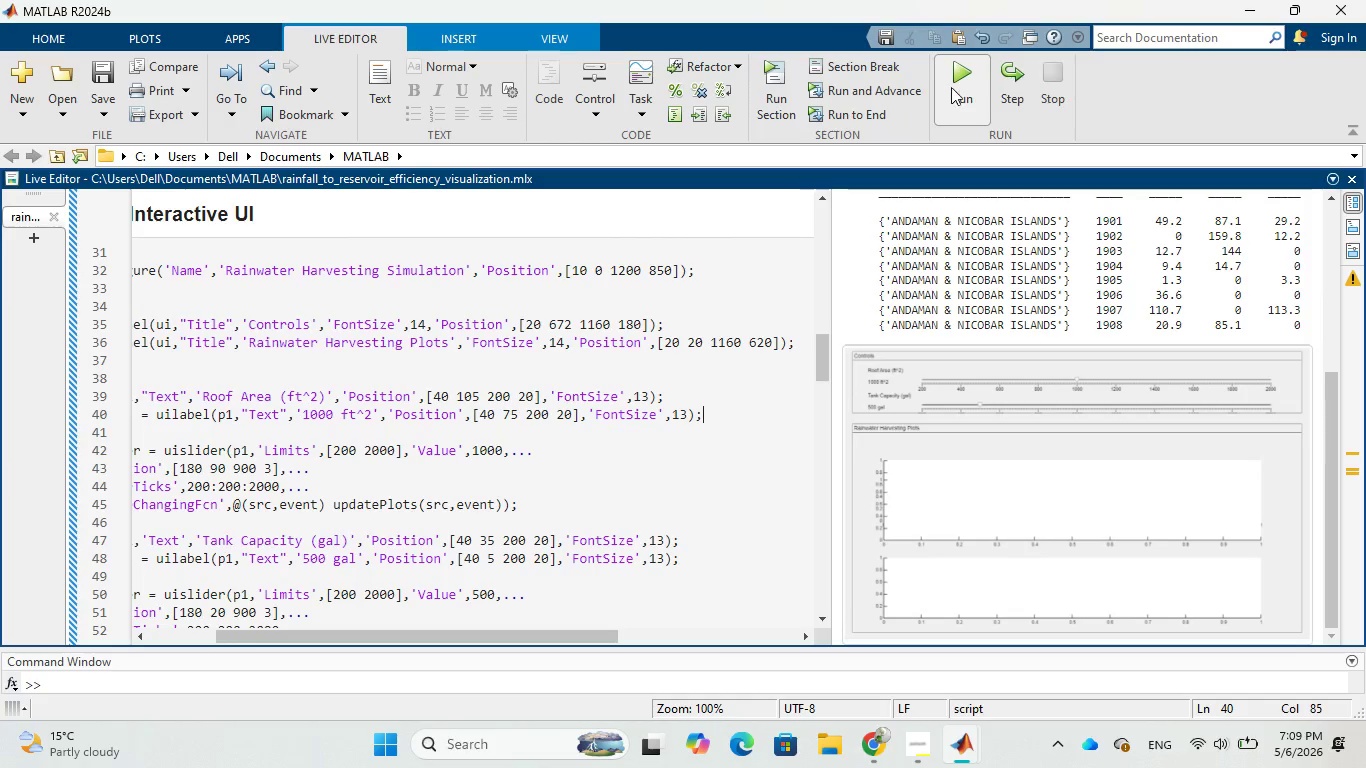 
left_click([955, 85])
 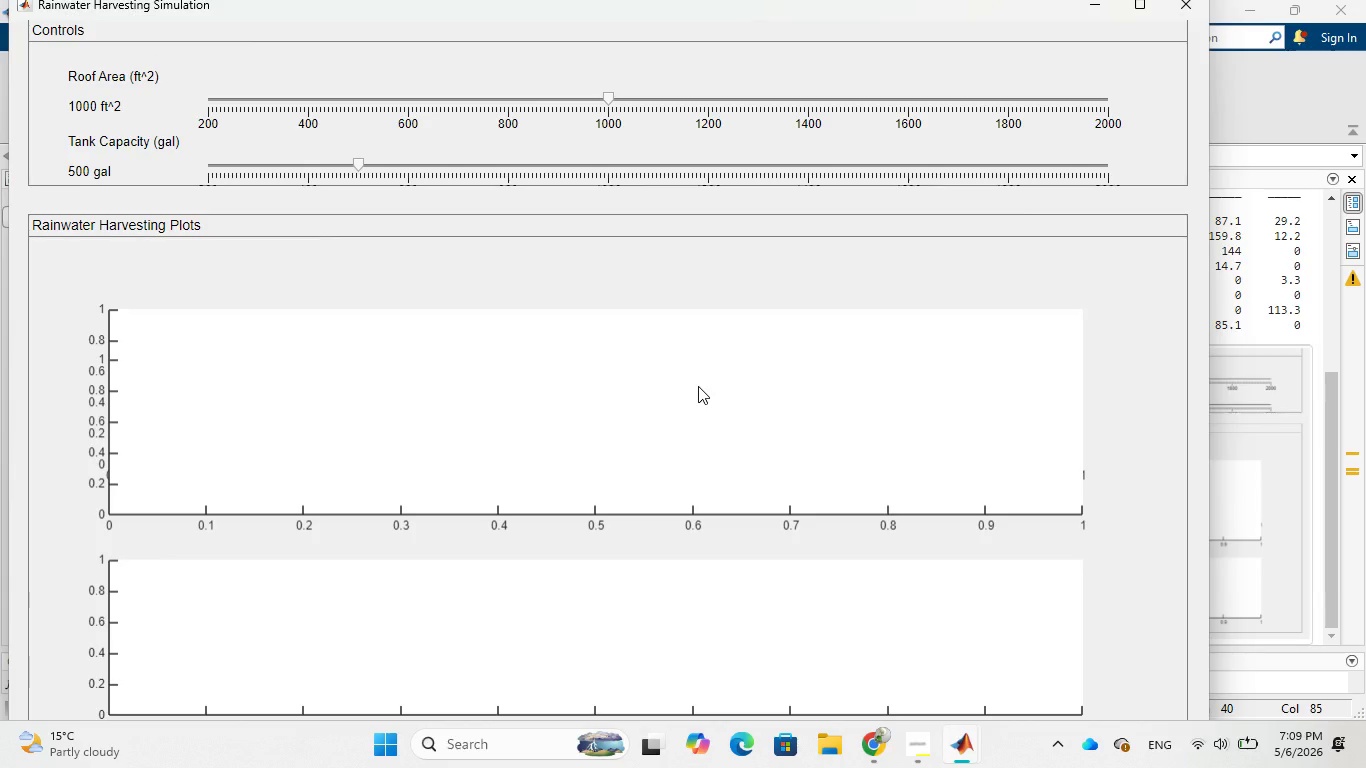 
wait(23.42)
 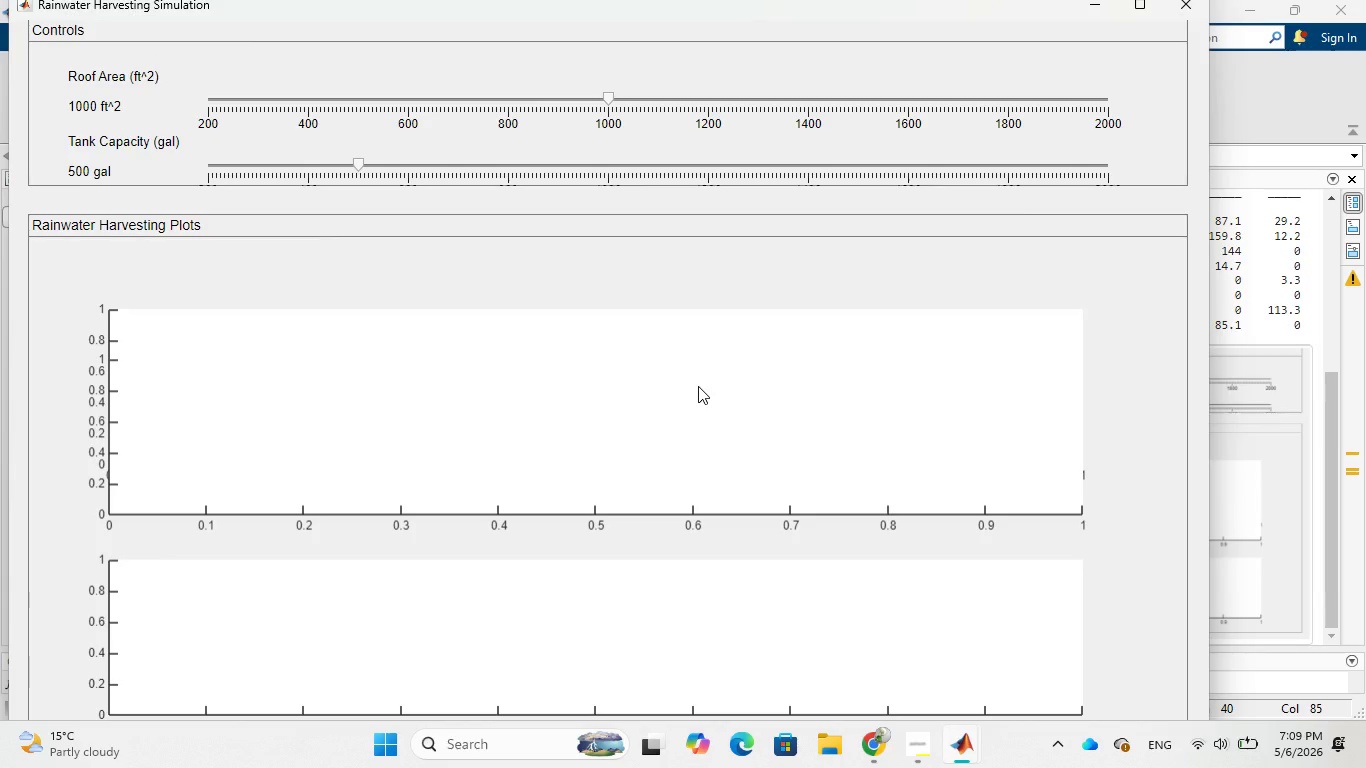 
left_click([816, 658])
 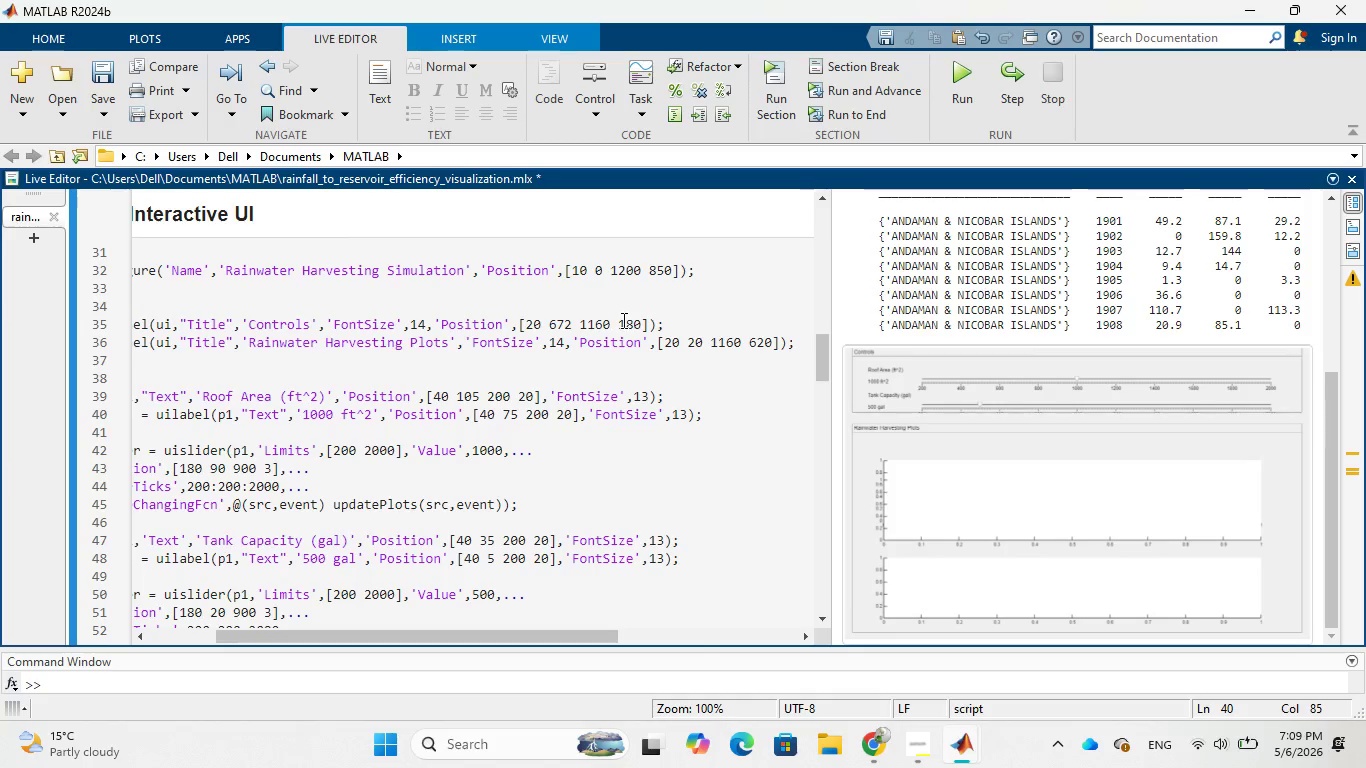 
left_click([631, 322])
 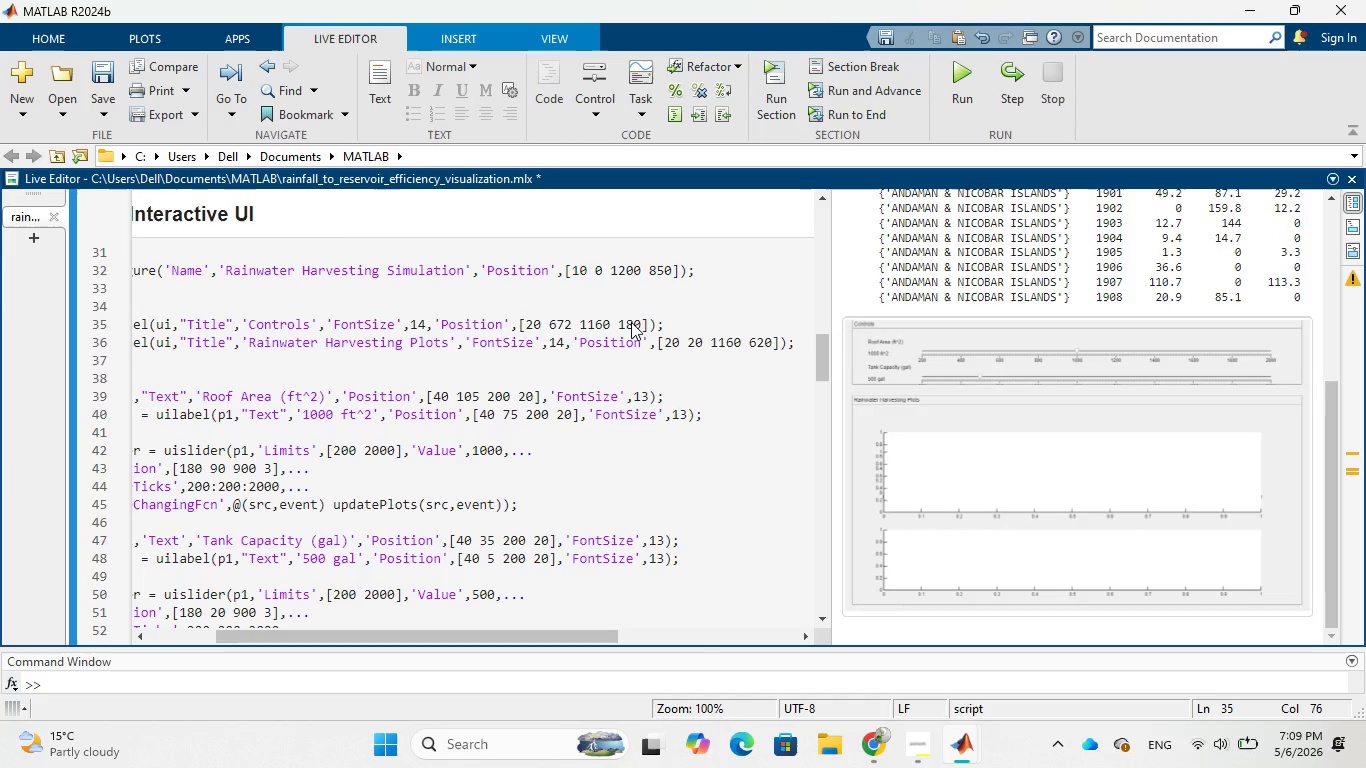 
key(Backspace)
 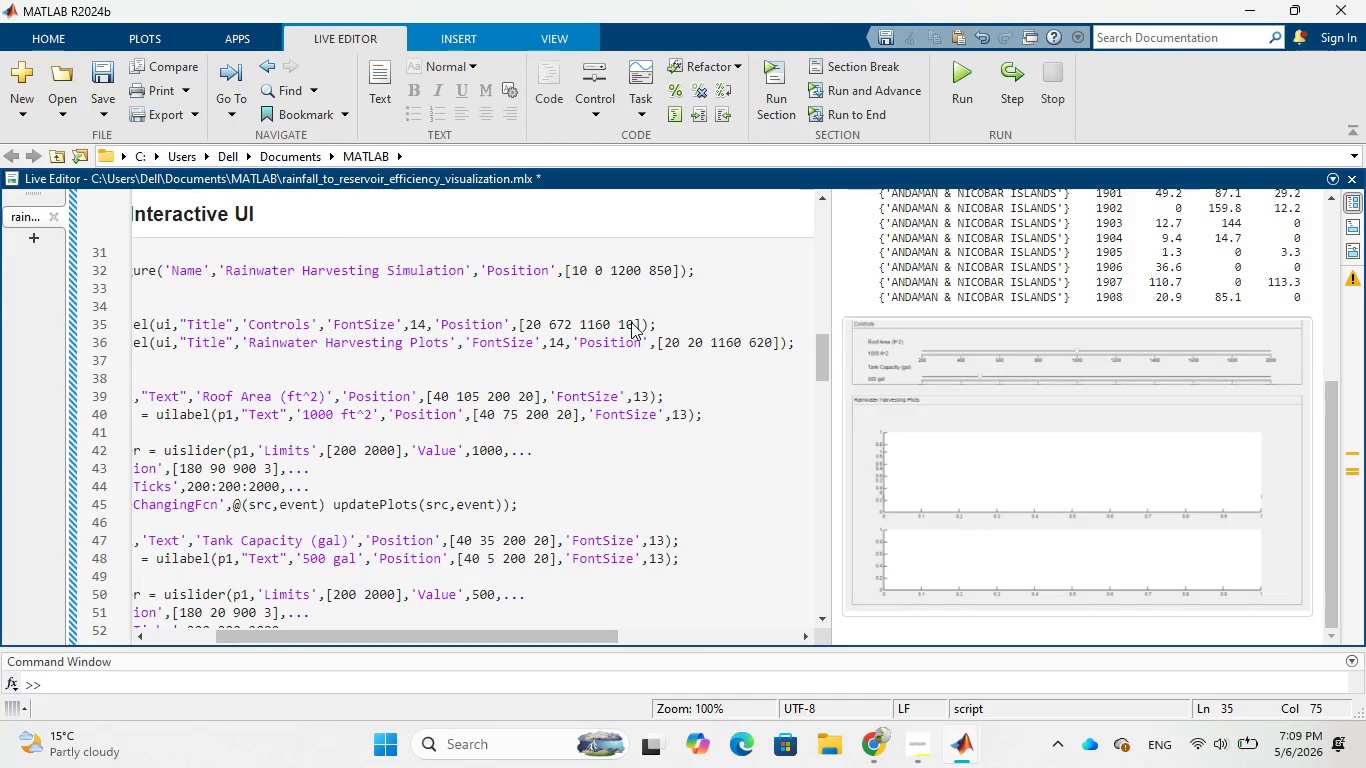 
key(6)
 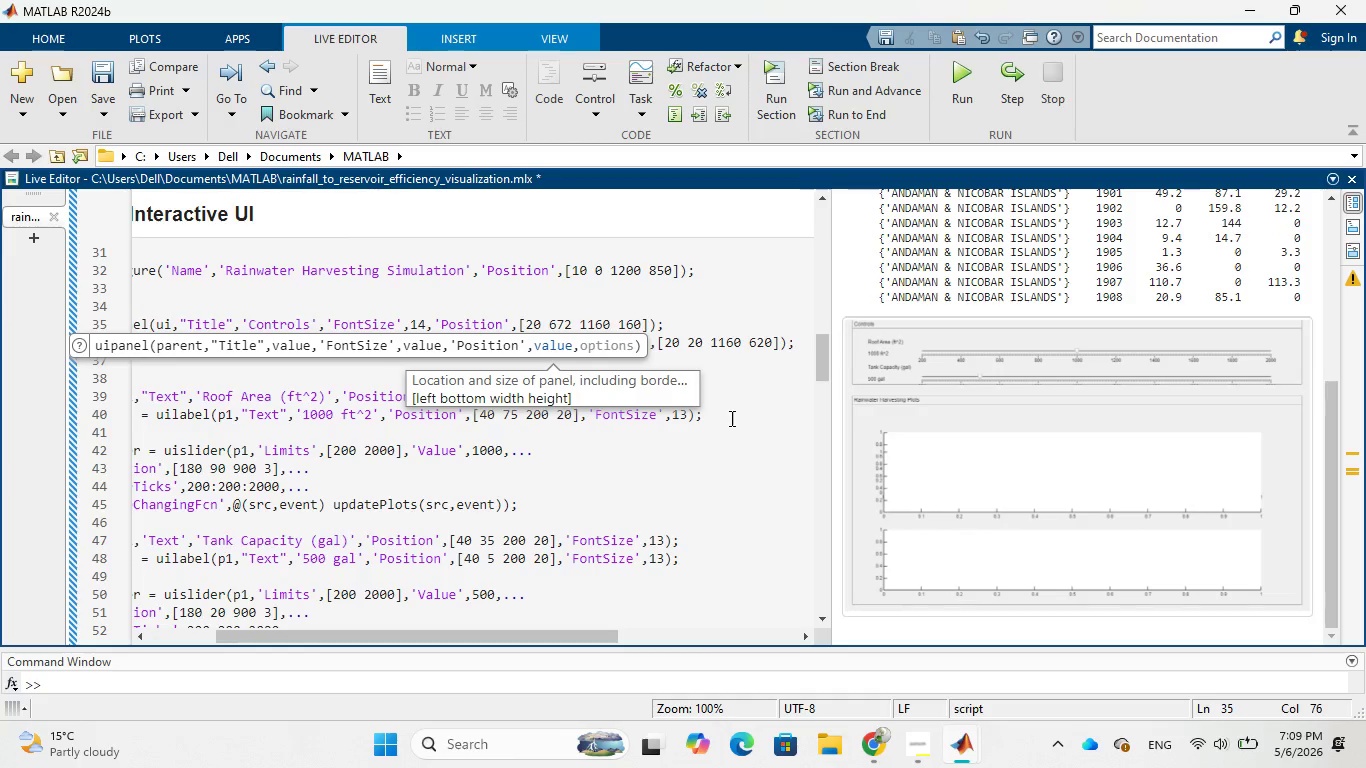 
left_click([730, 418])
 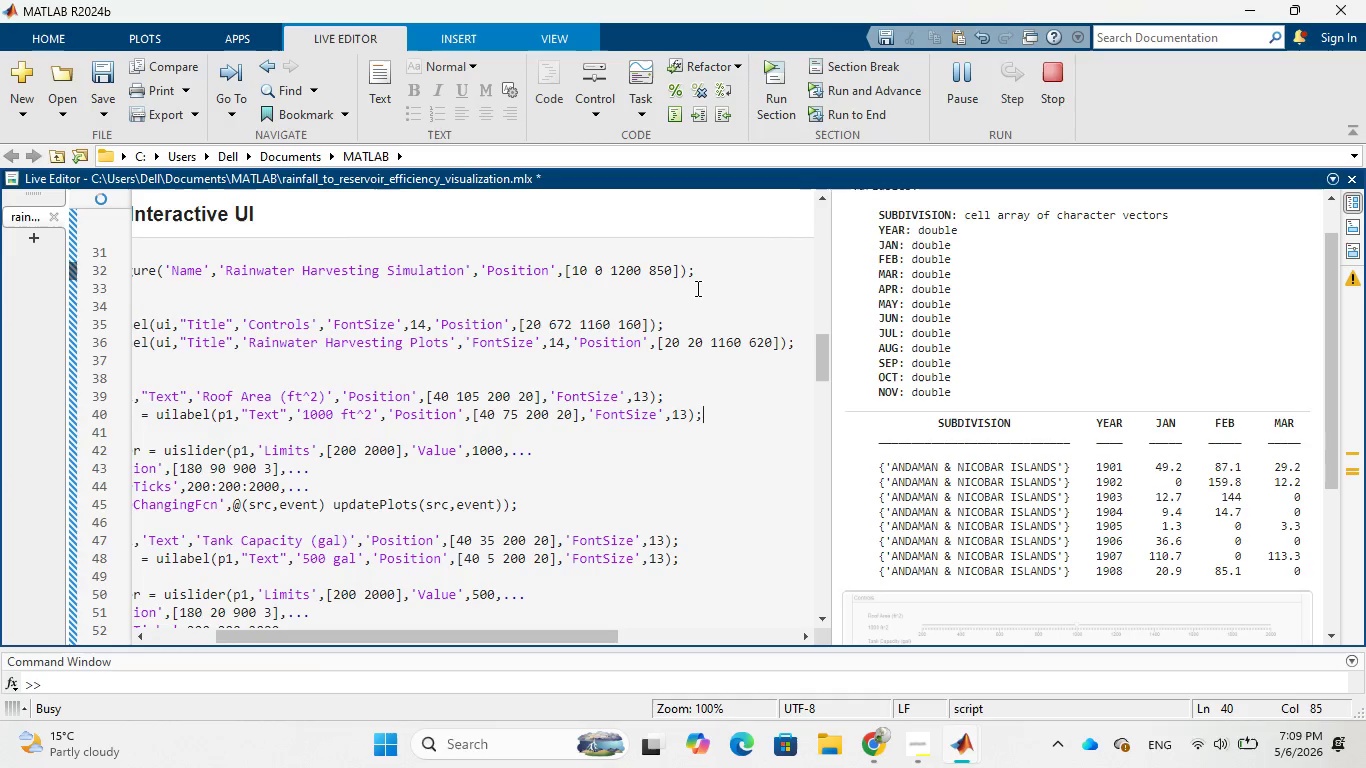 
wait(7.97)
 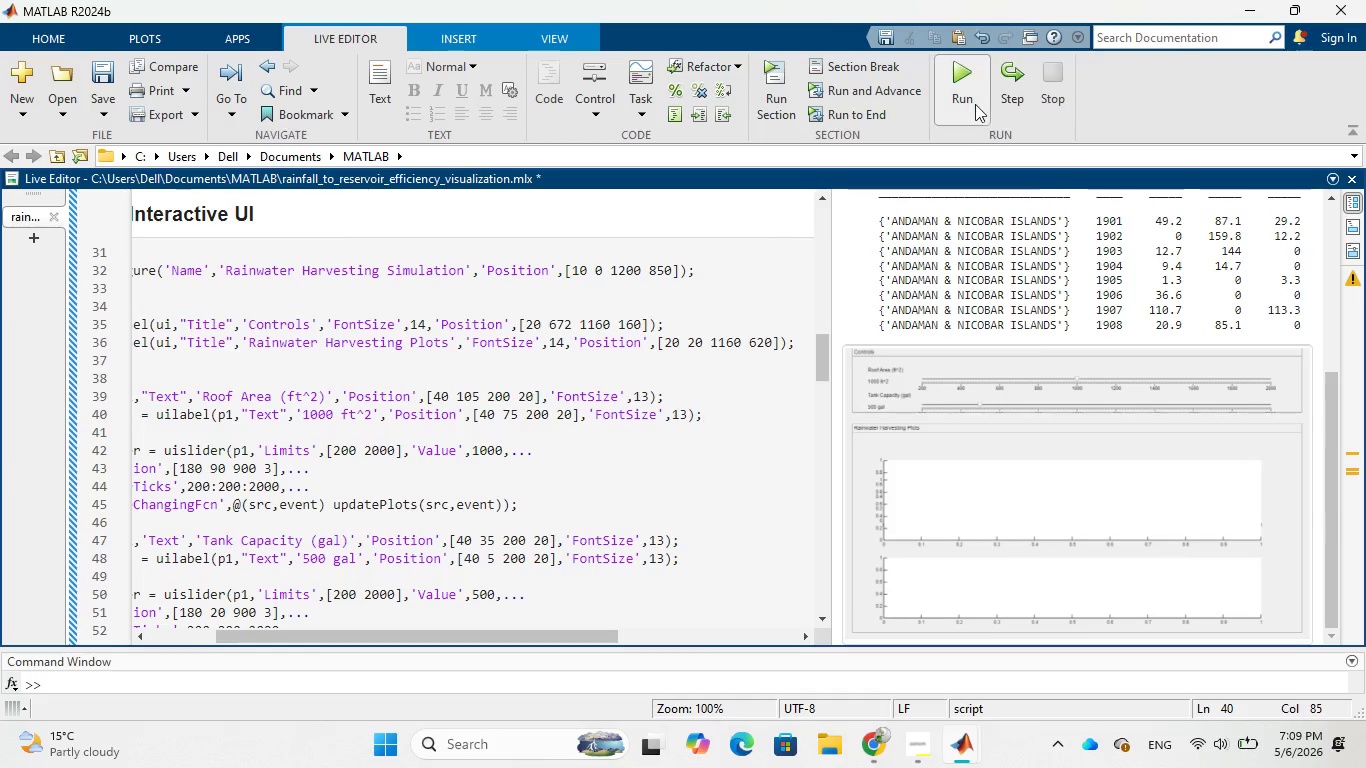 
left_click([103, 112])
 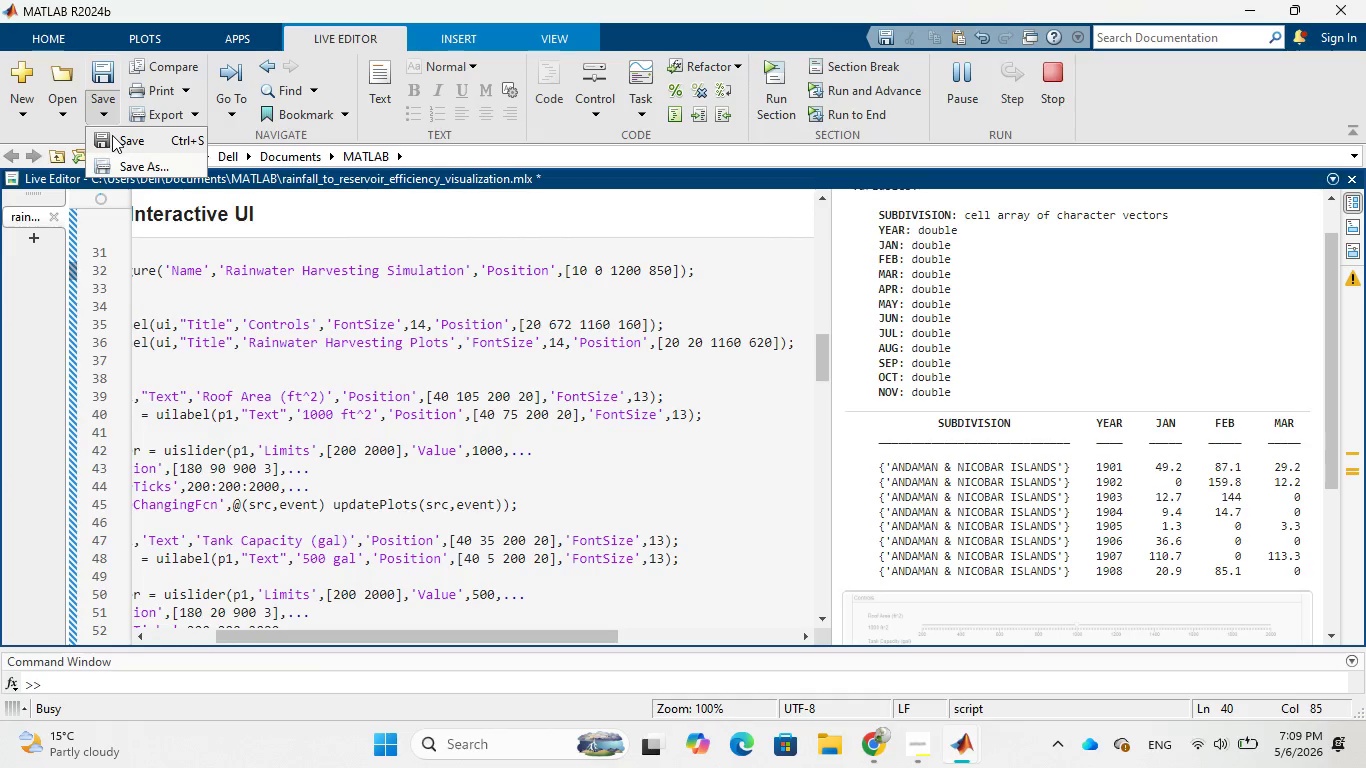 
left_click([112, 135])
 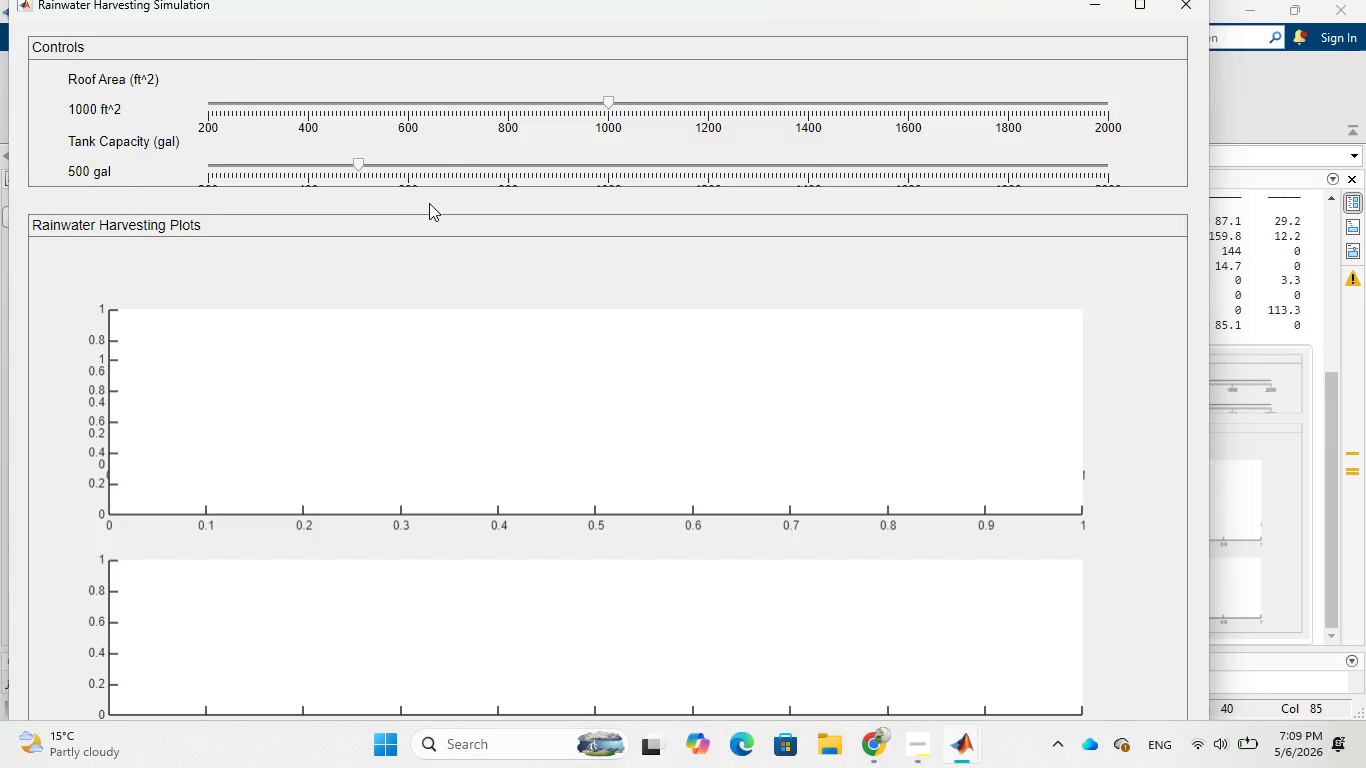 
wait(13.75)
 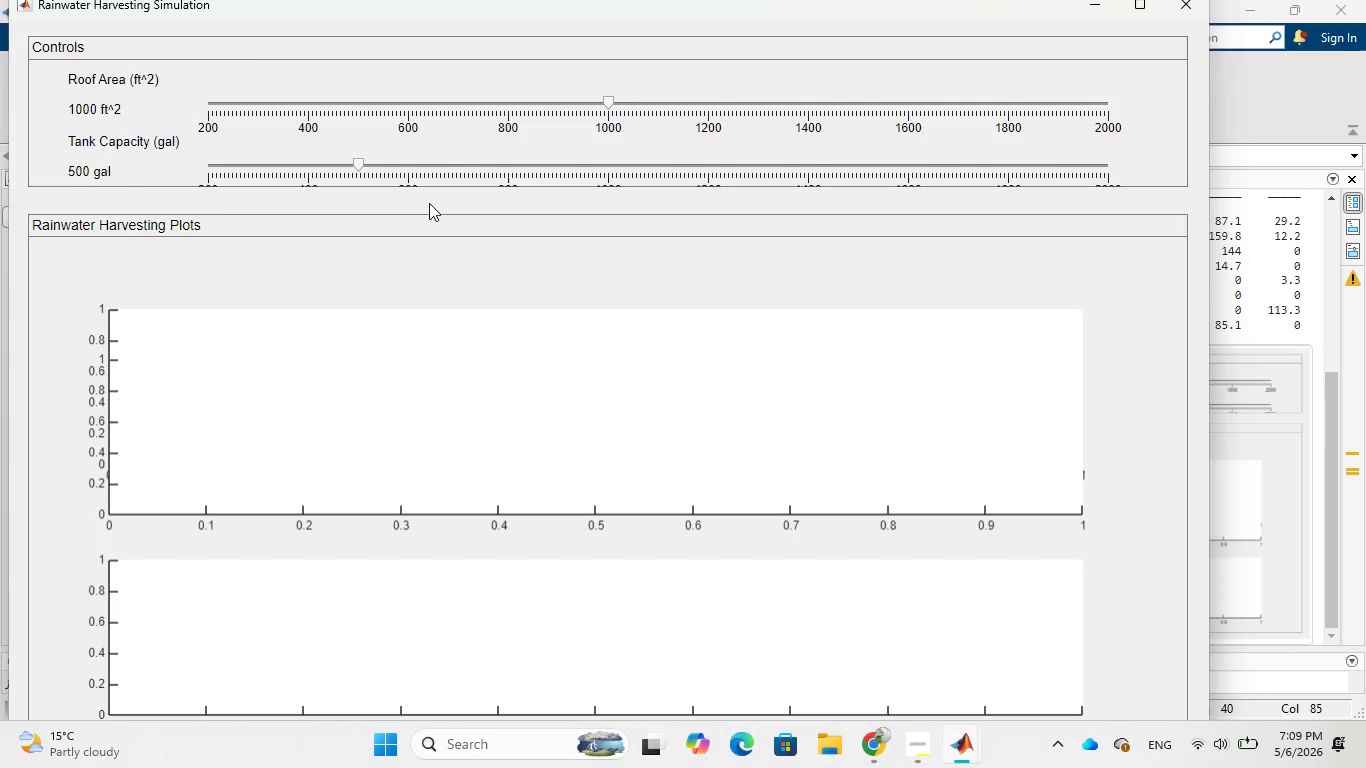 
mouse_move([926, 734])
 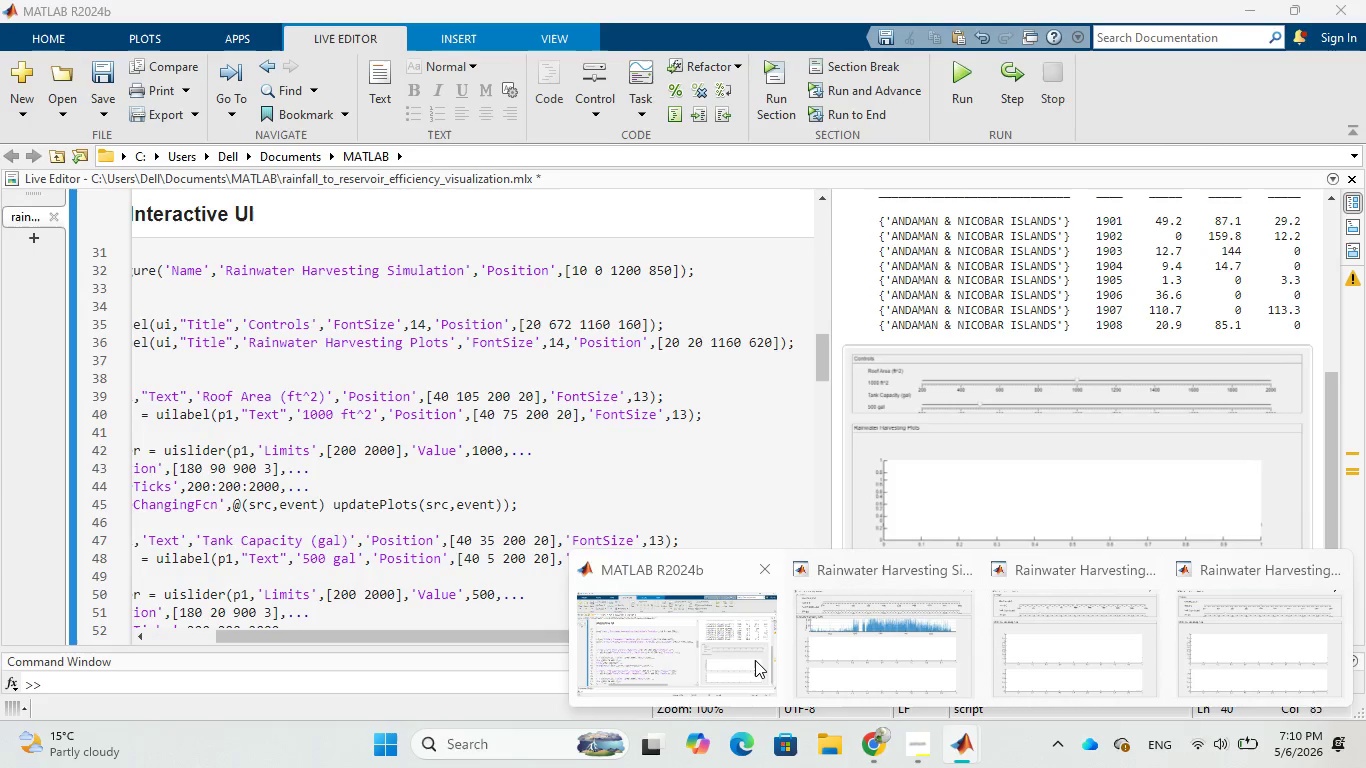 
left_click([754, 660])
 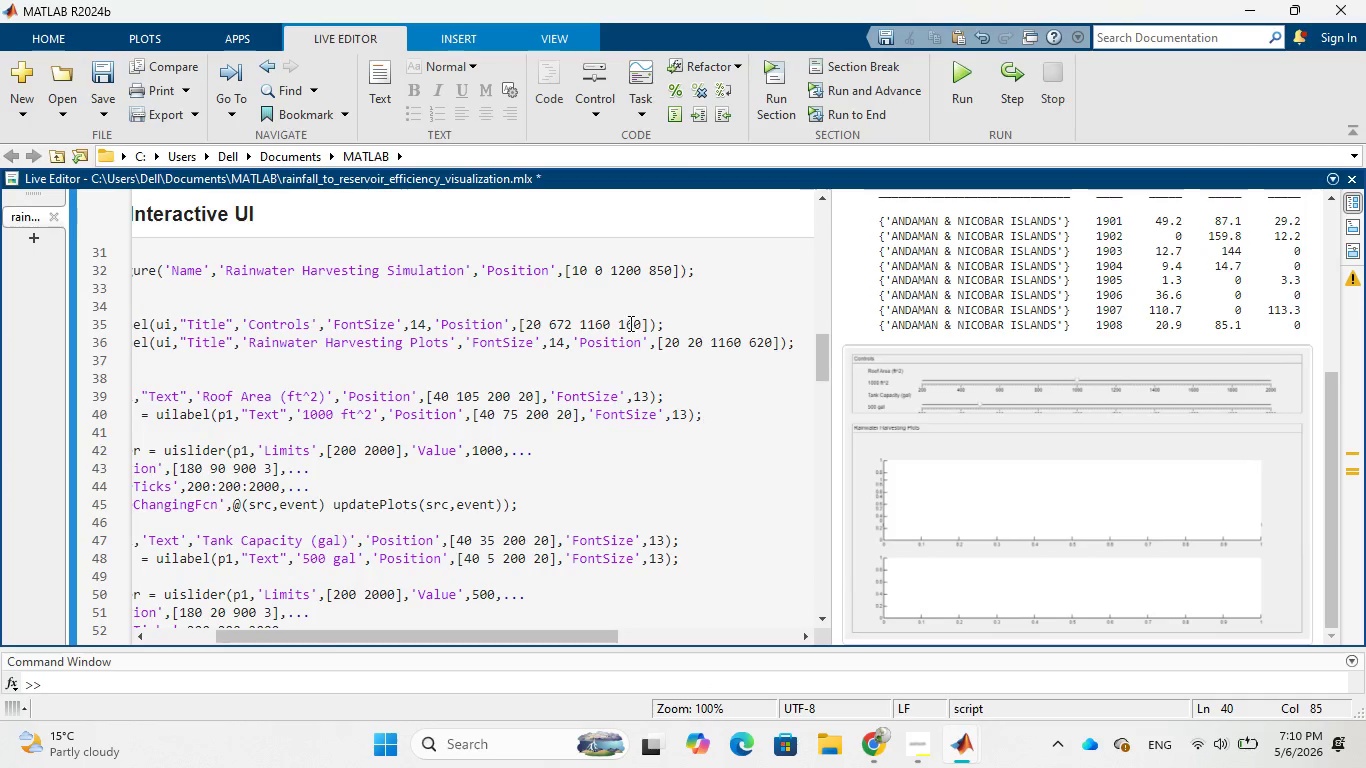 
wait(8.2)
 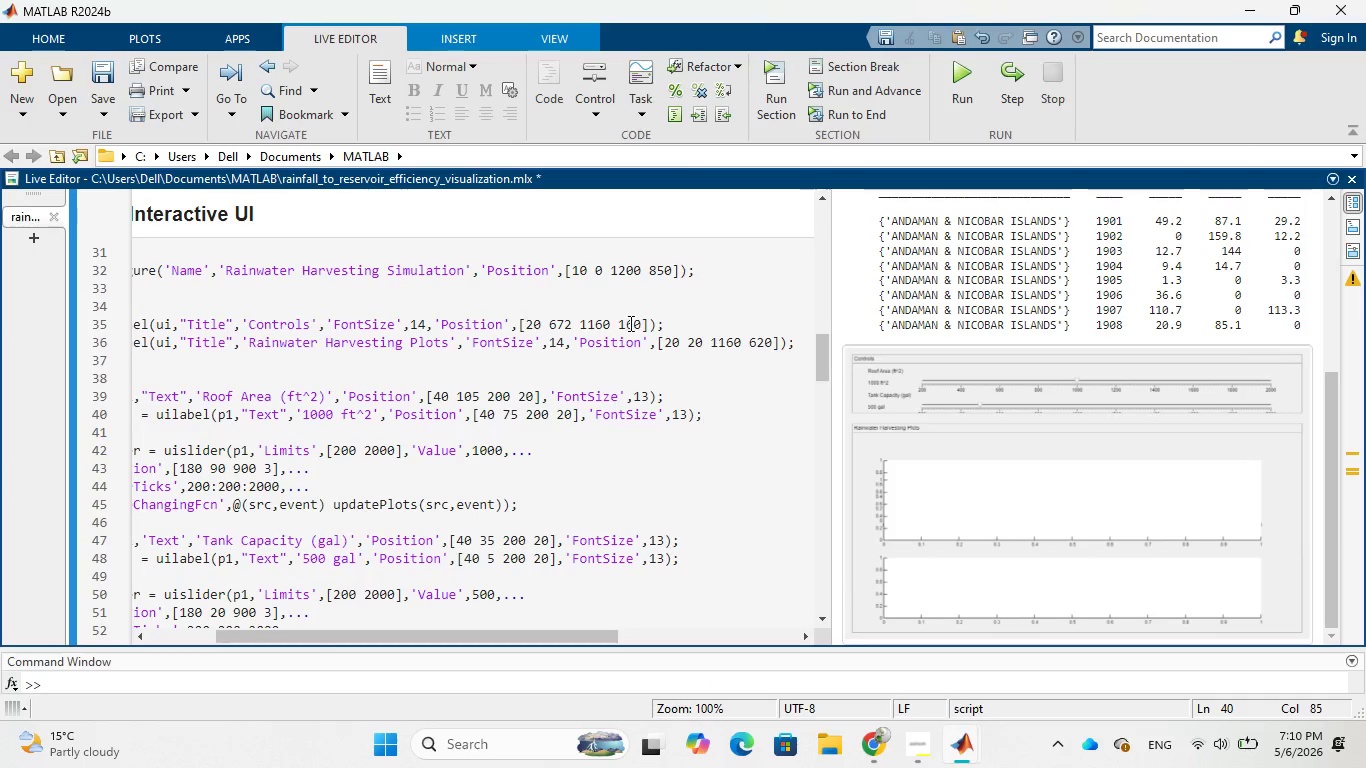 
left_click([635, 323])
 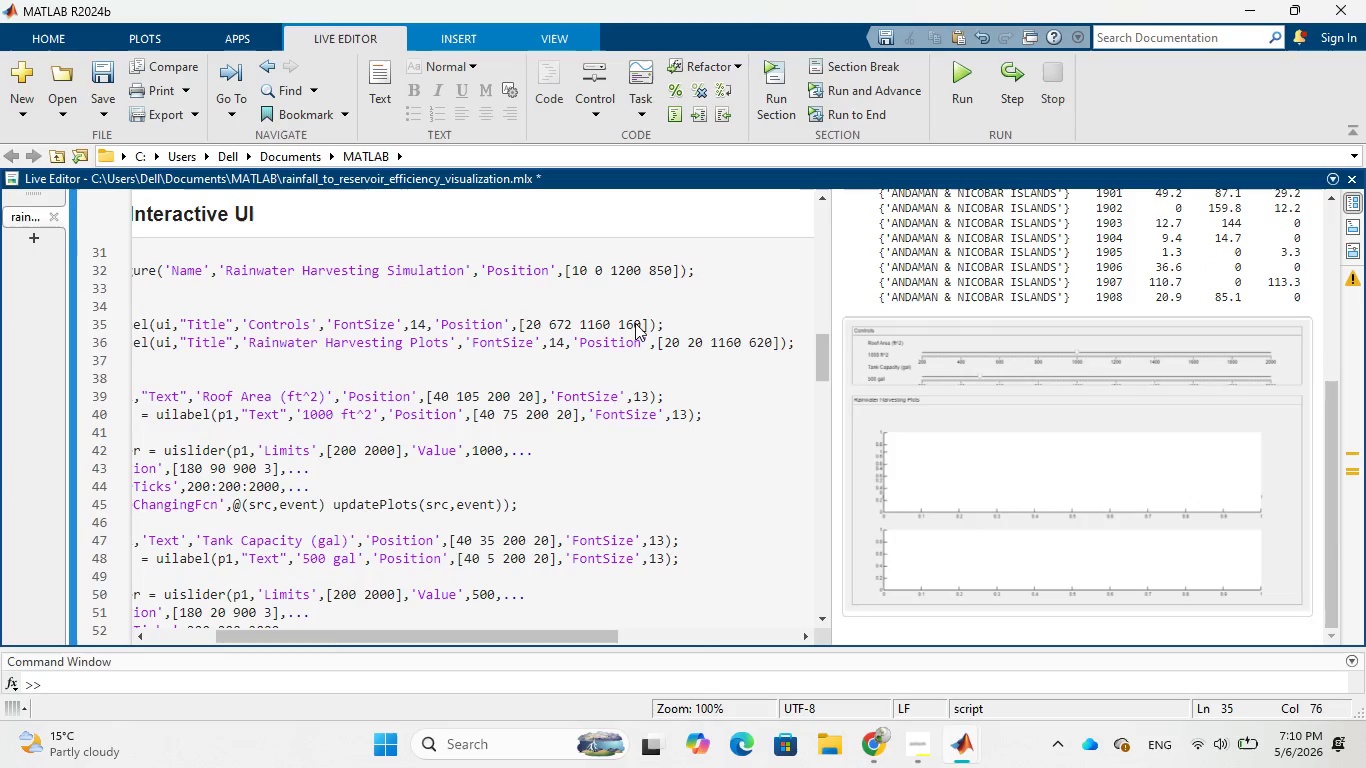 
key(Backspace)
 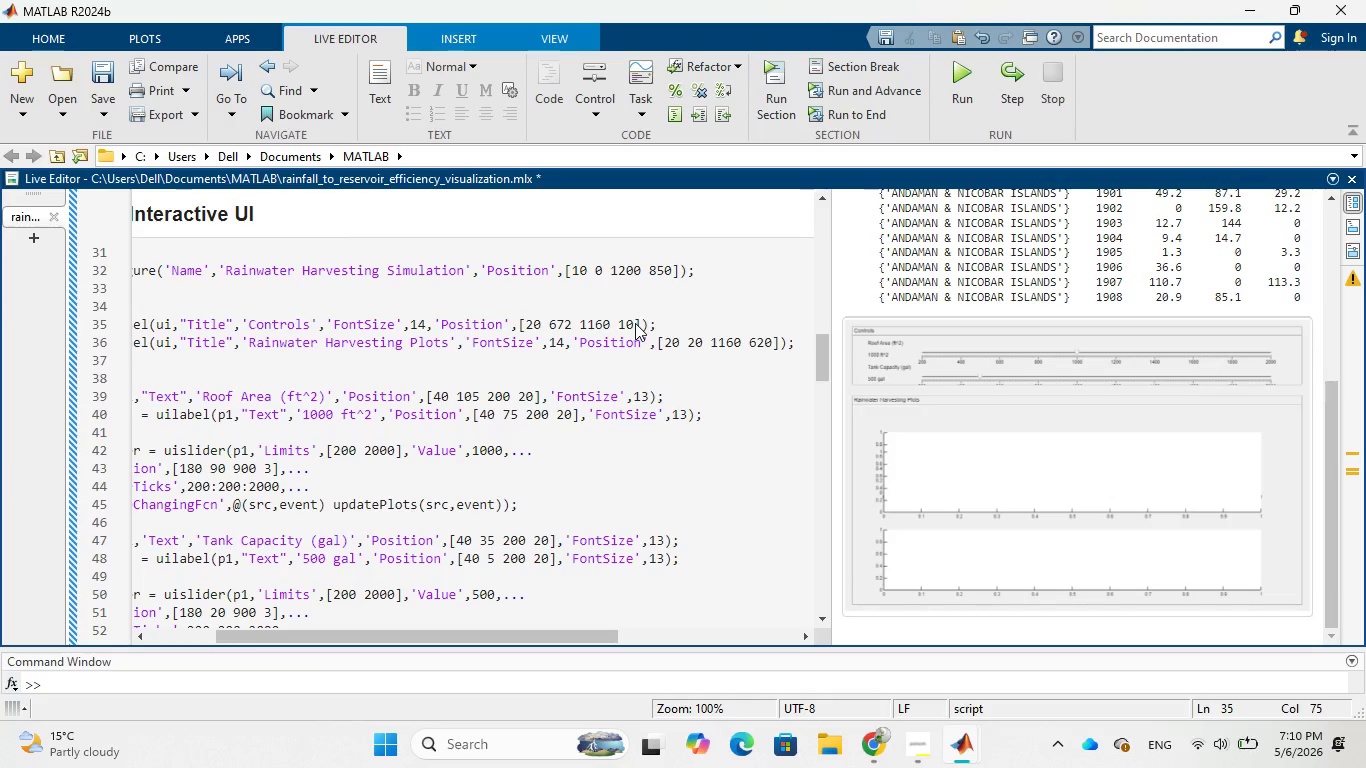 
key(7)
 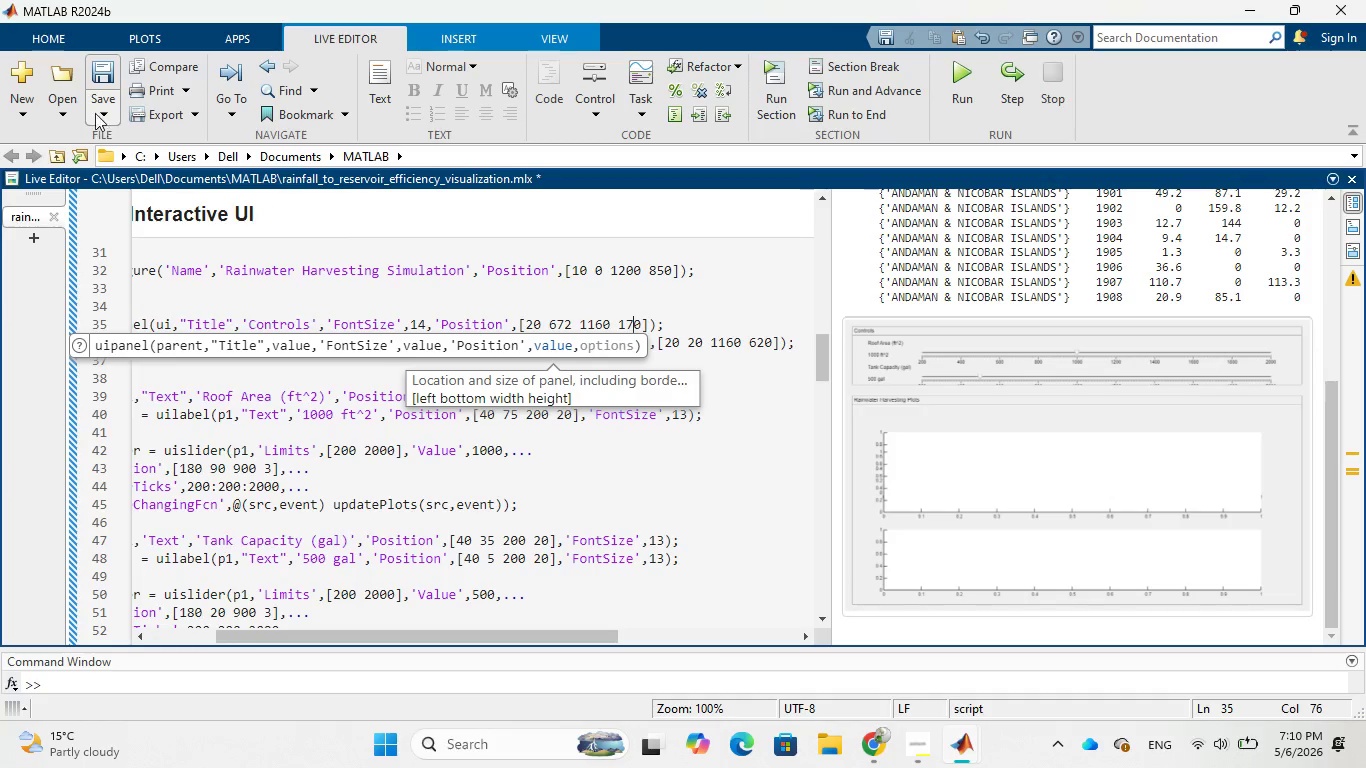 
left_click([90, 101])
 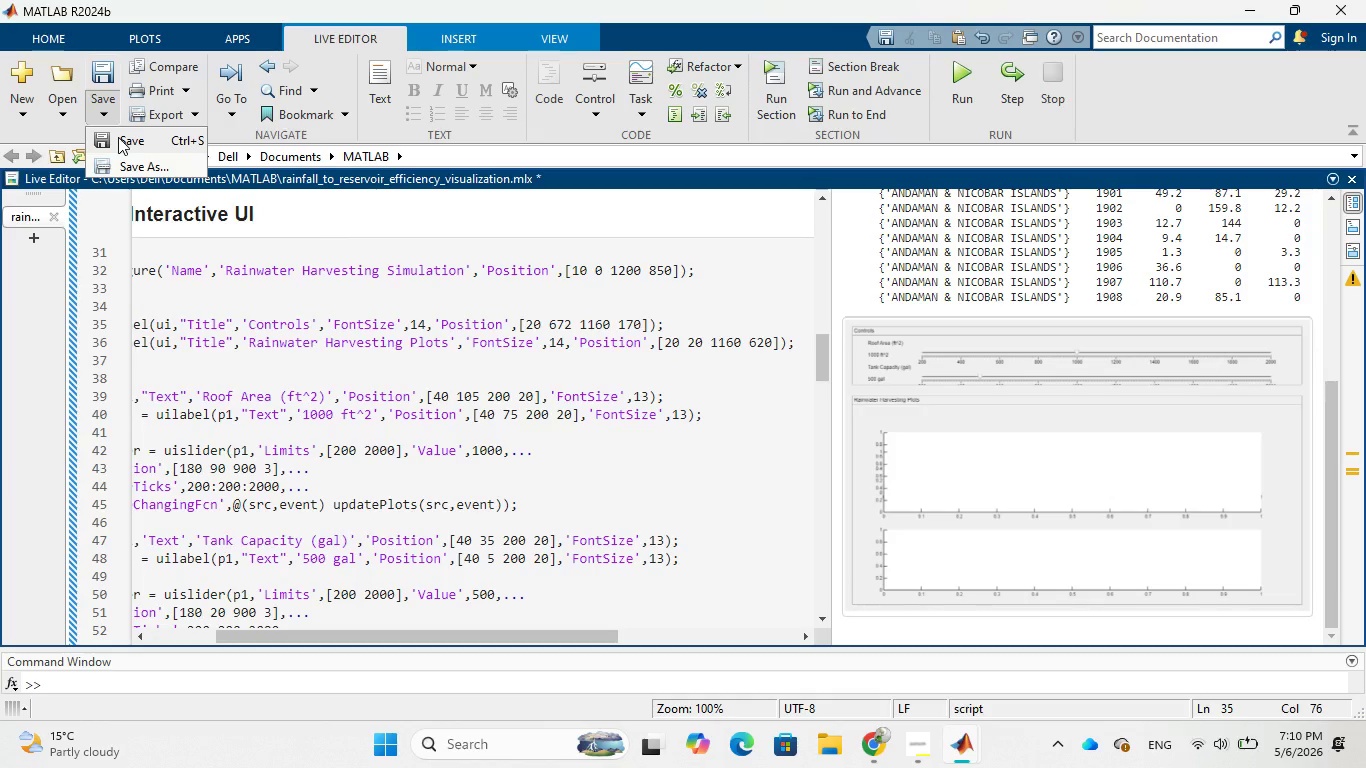 
left_click([118, 137])
 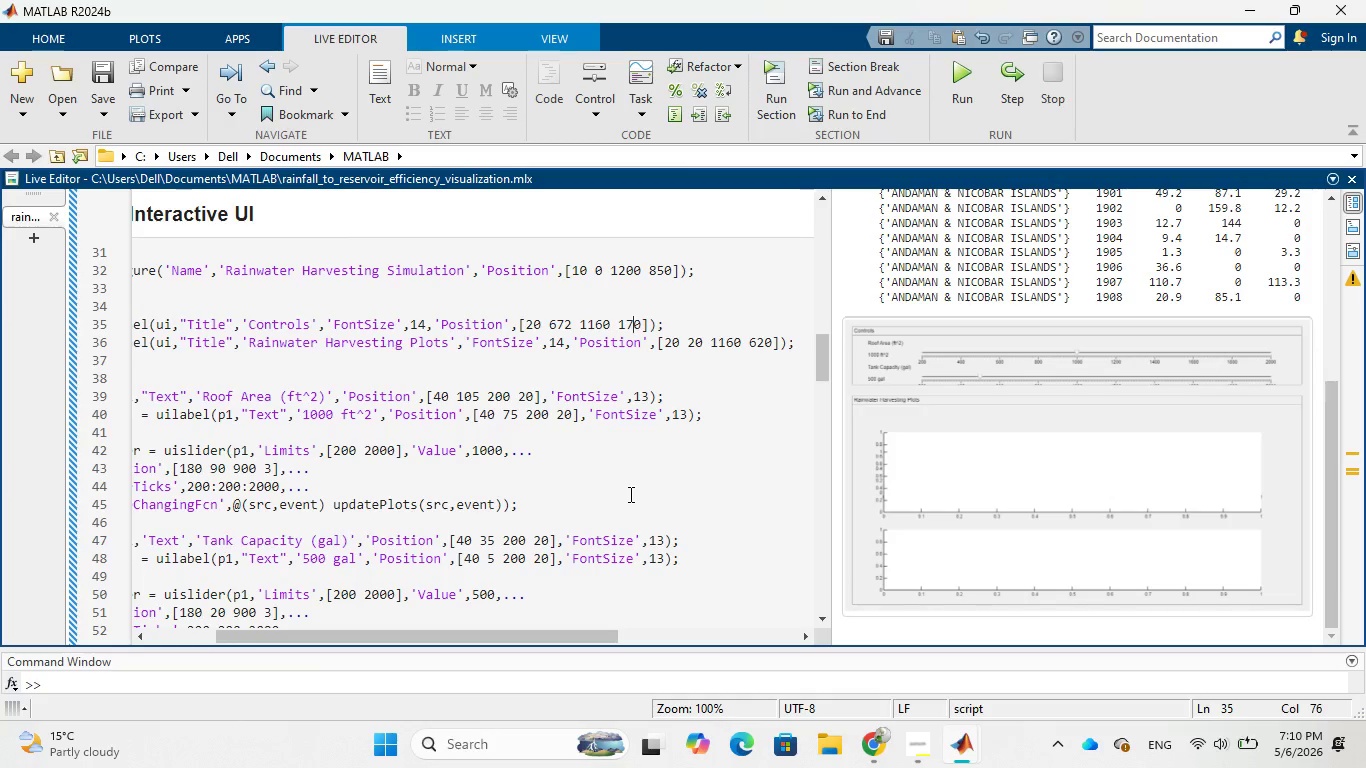 
wait(7.98)
 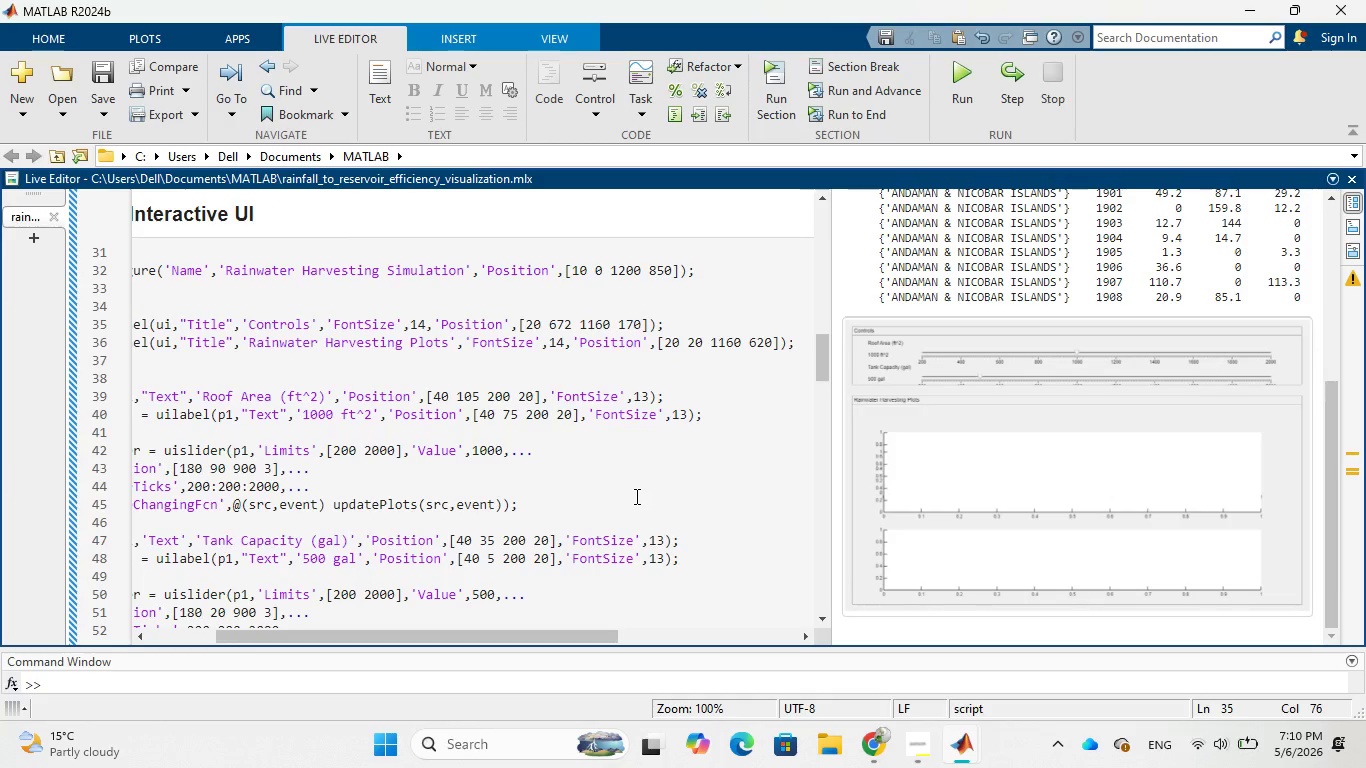 
left_click_drag(start_coordinate=[592, 634], to_coordinate=[628, 636])
 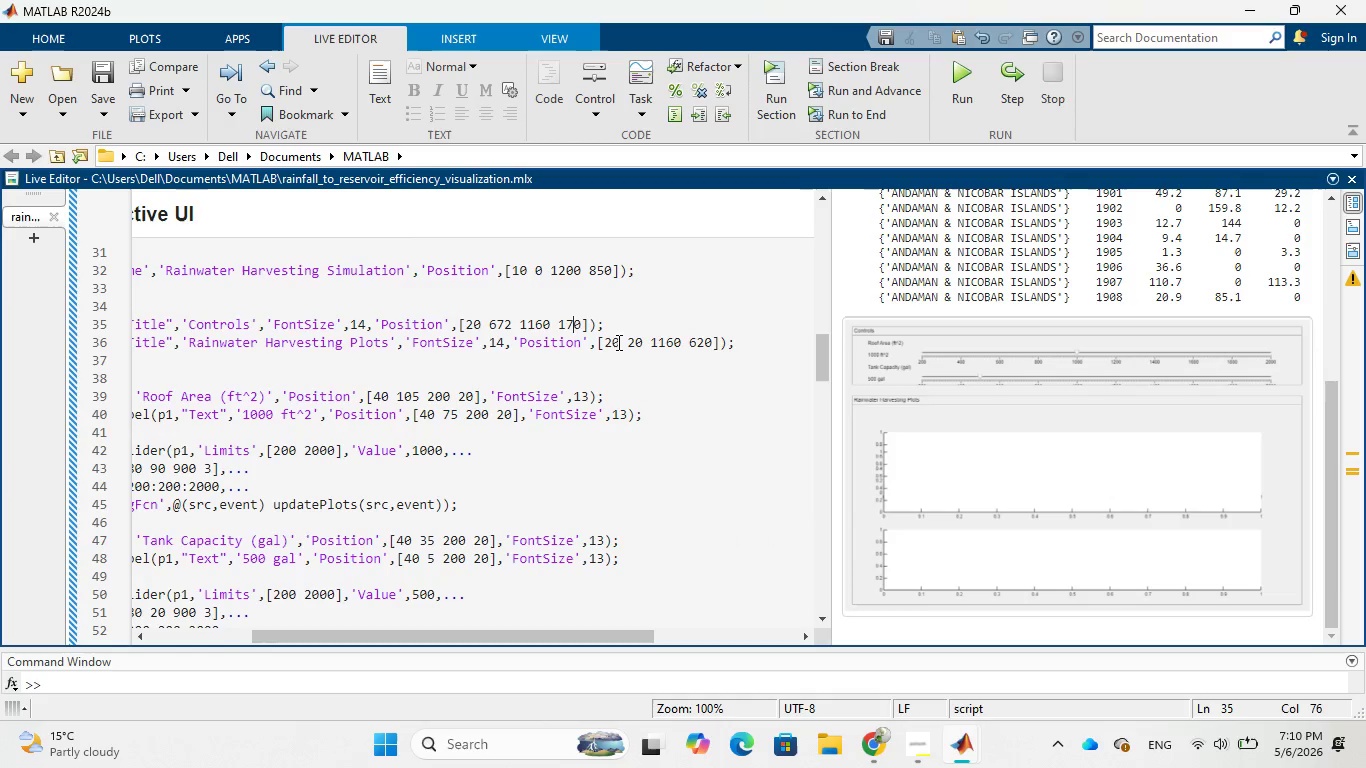 
left_click([609, 343])
 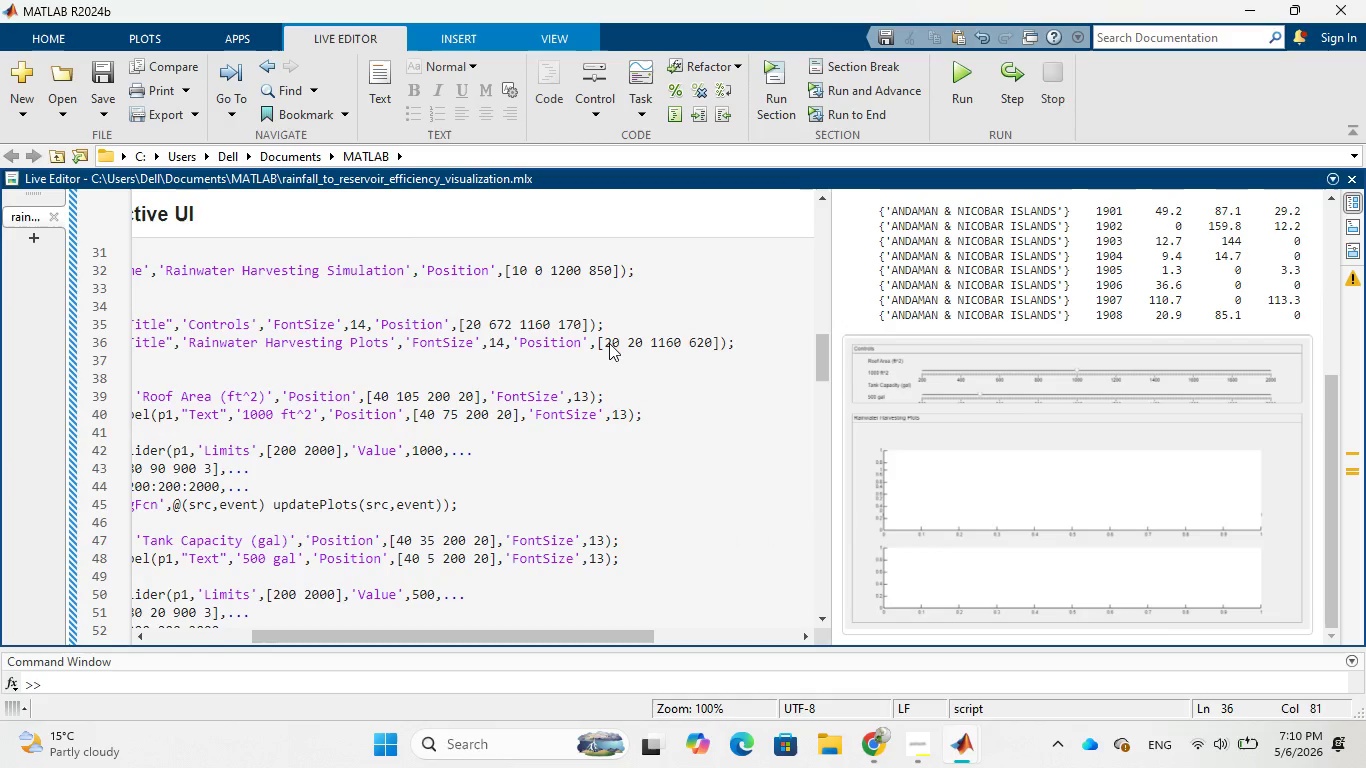 
key(Backspace)
 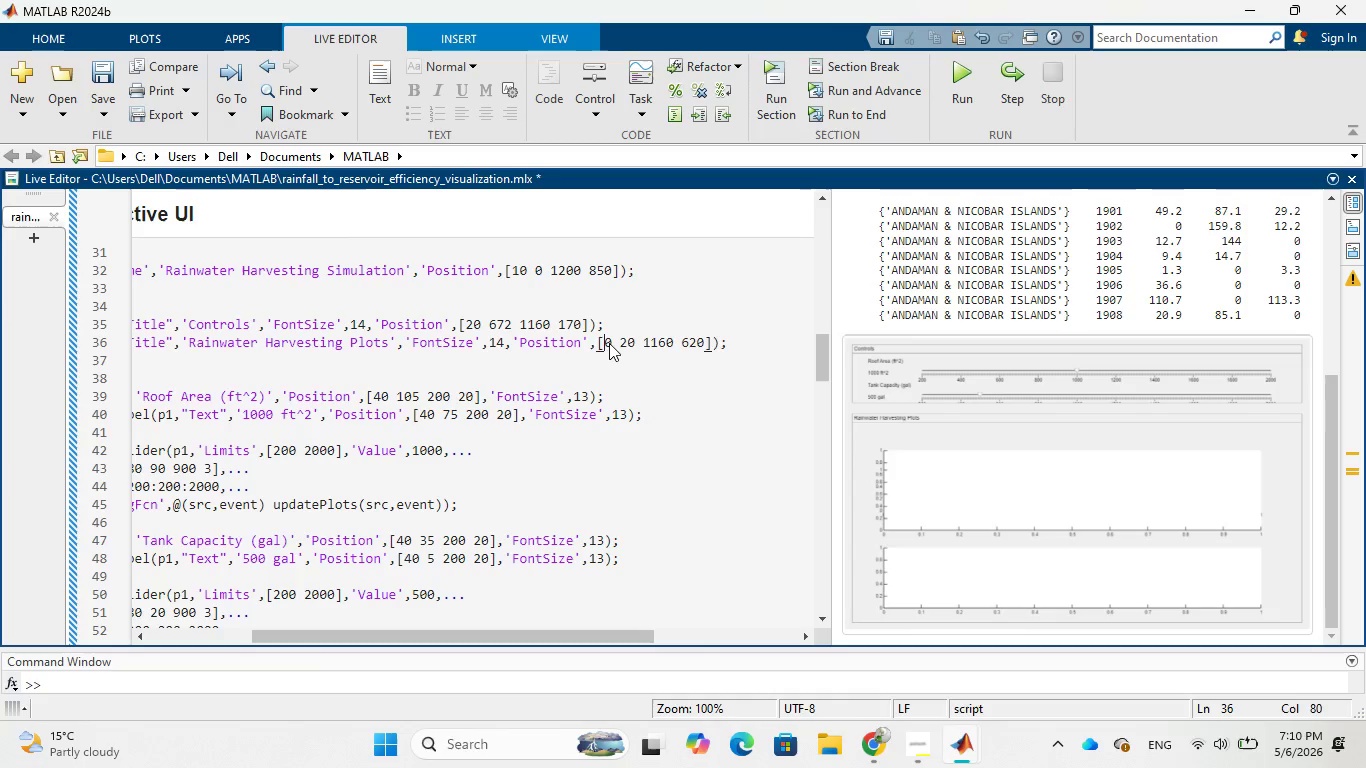 
key(1)
 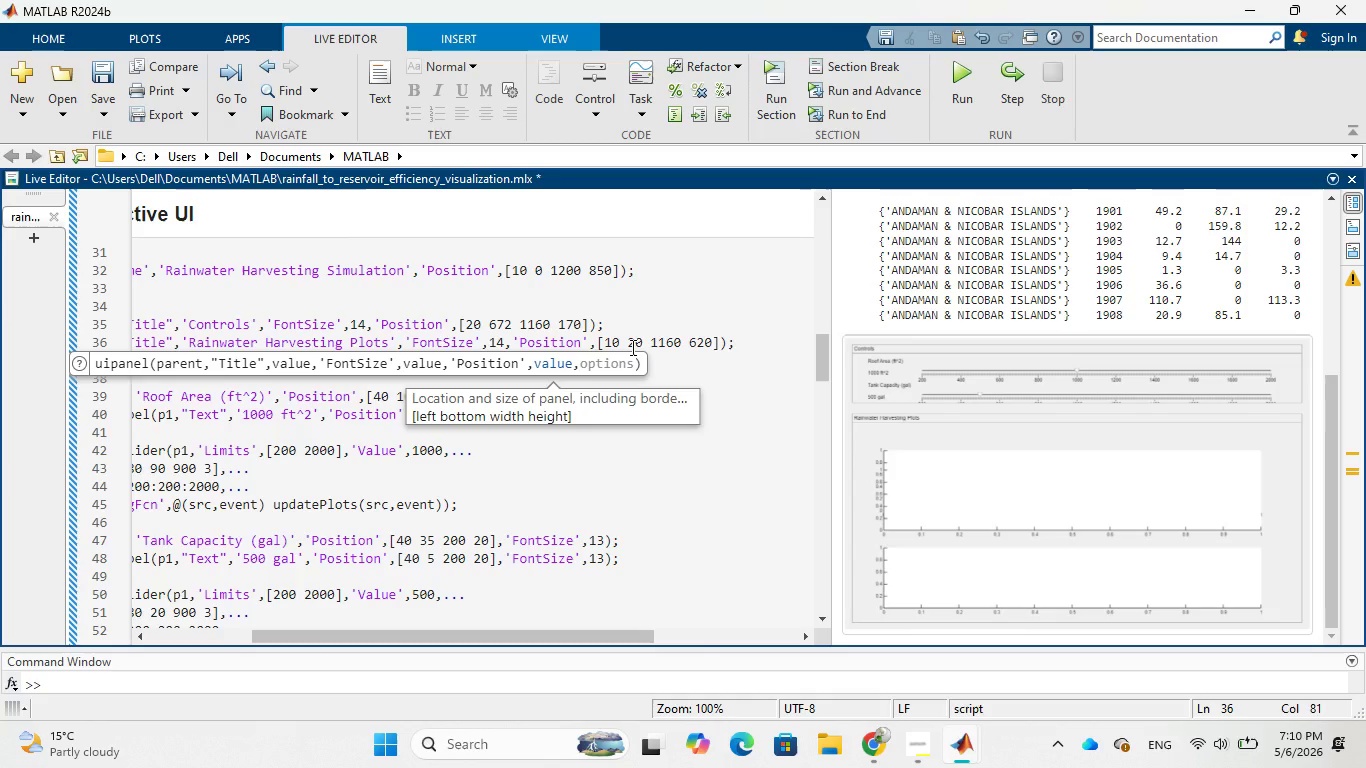 
key(Backspace)
 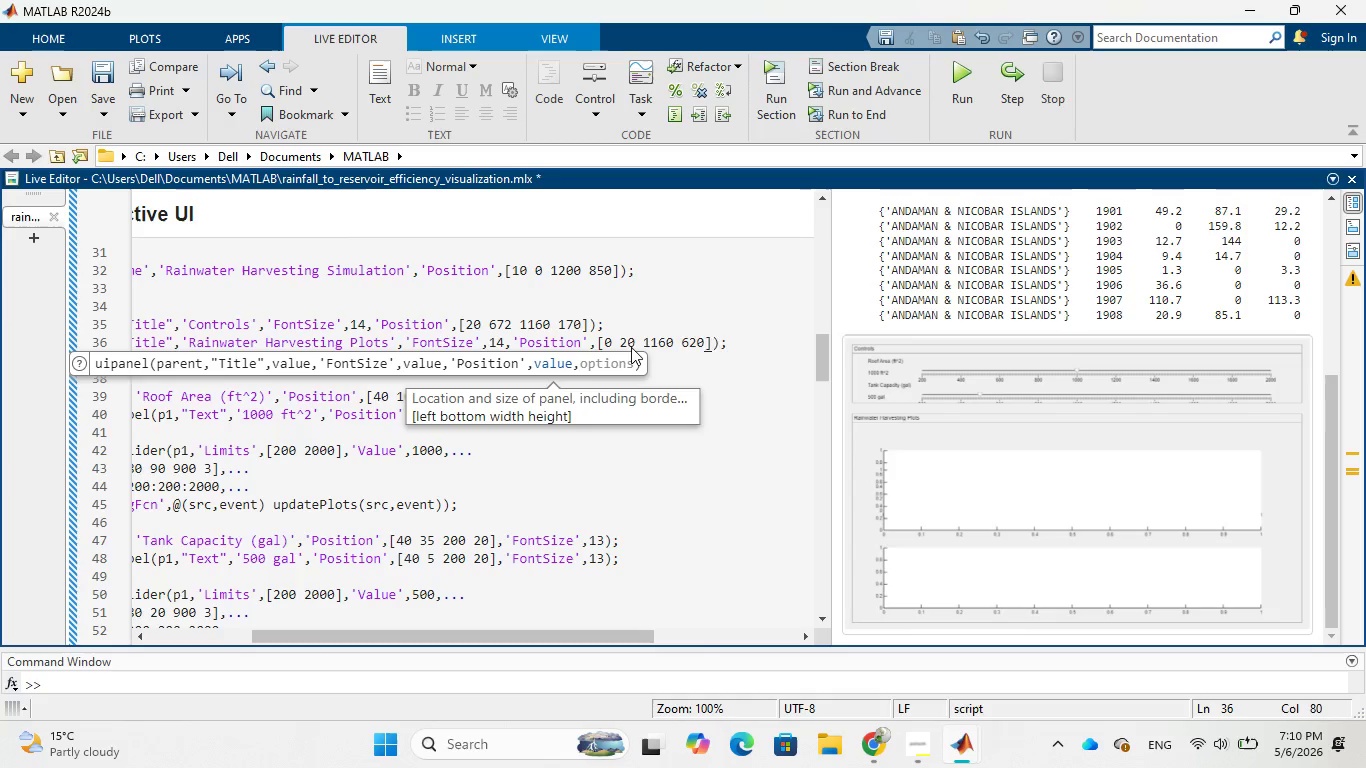 
key(2)
 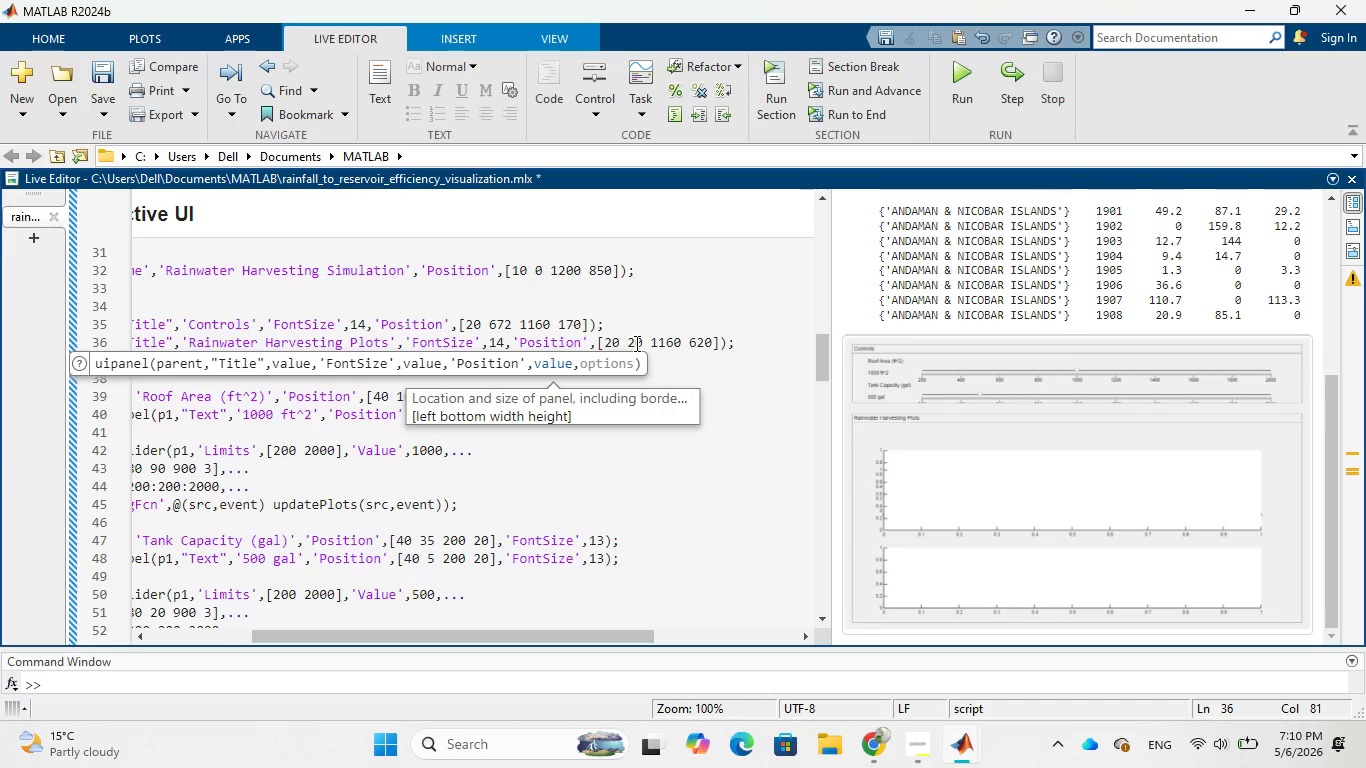 
wait(6.22)
 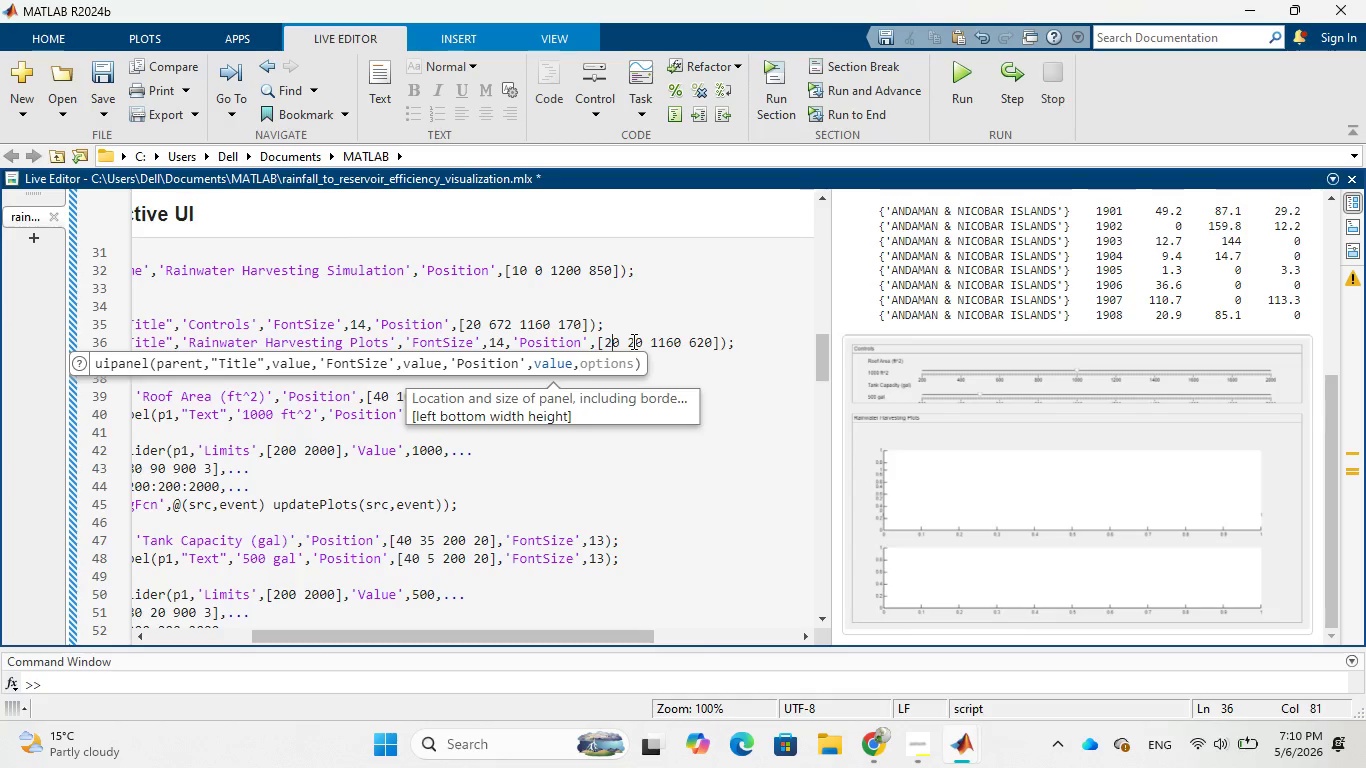 
left_click([635, 343])
 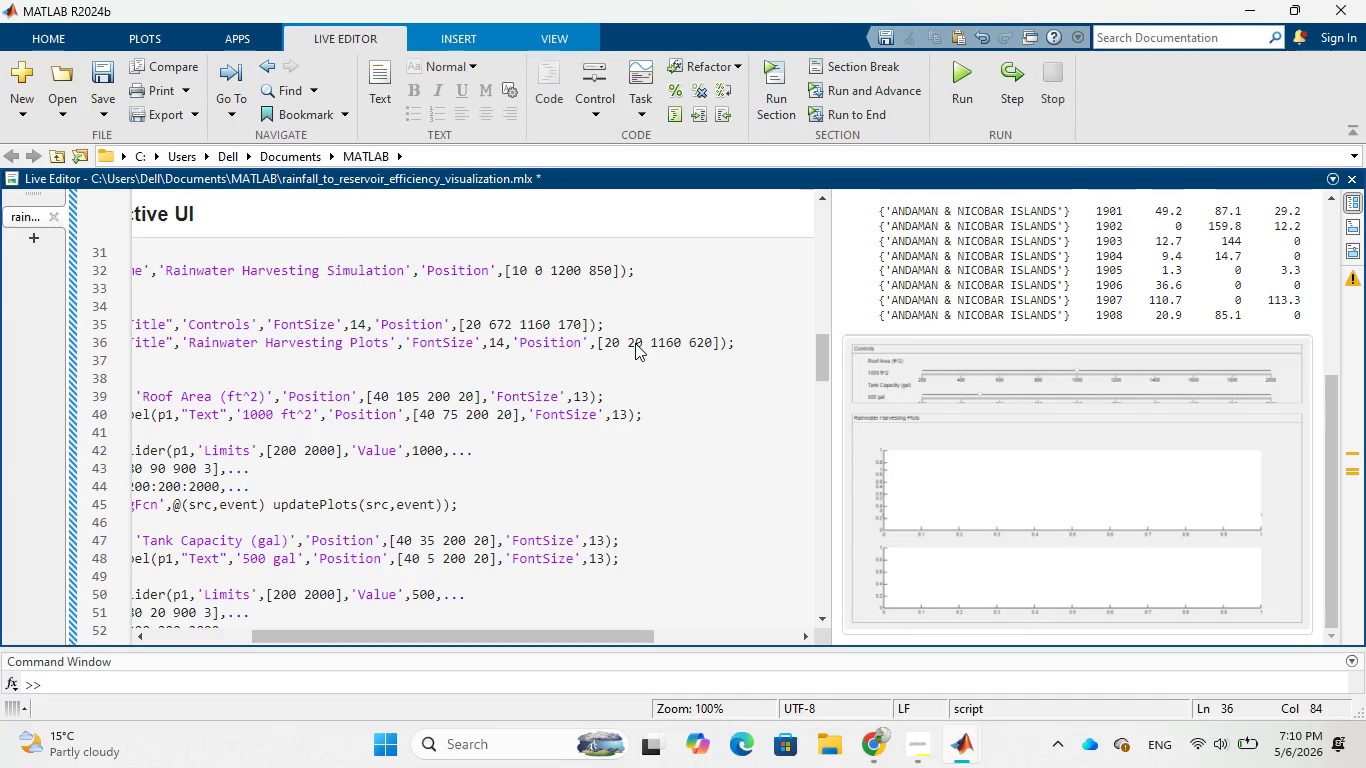 
key(Backspace)
 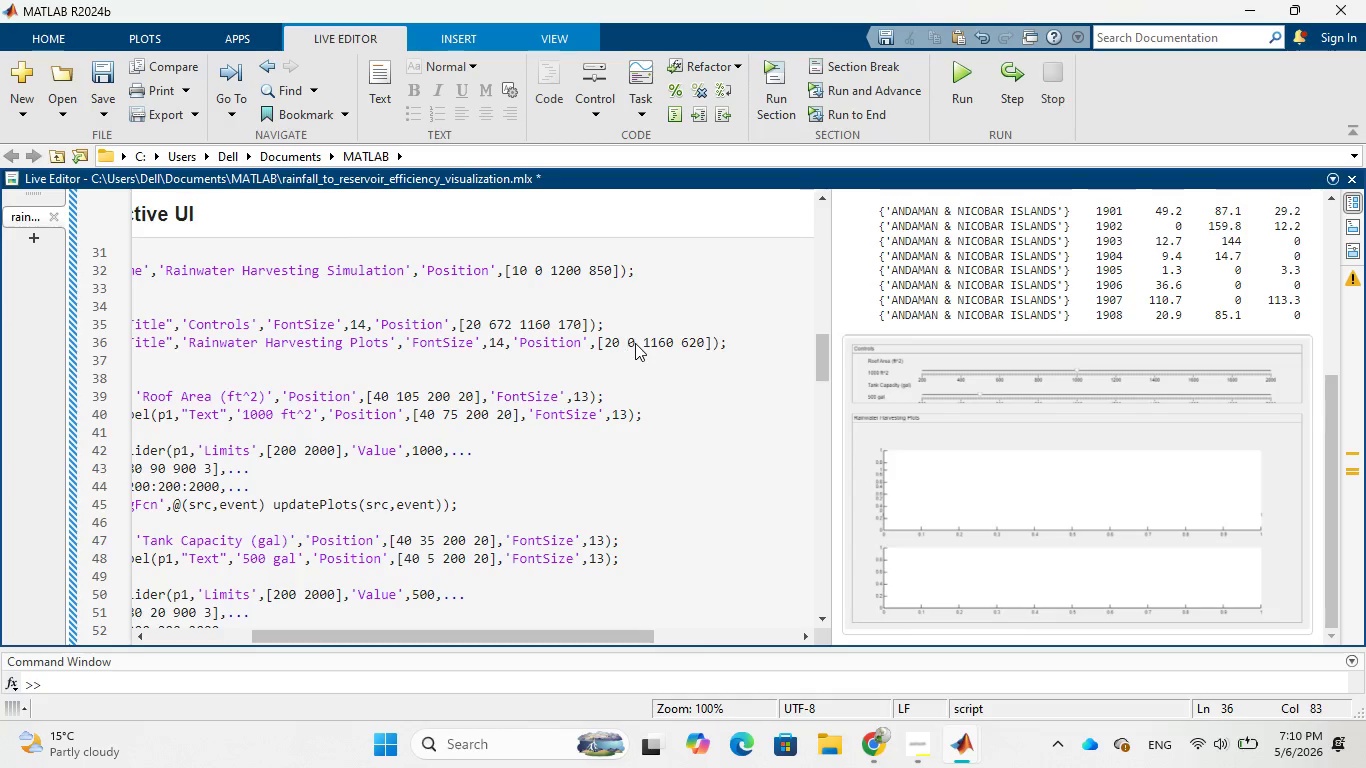 
key(1)
 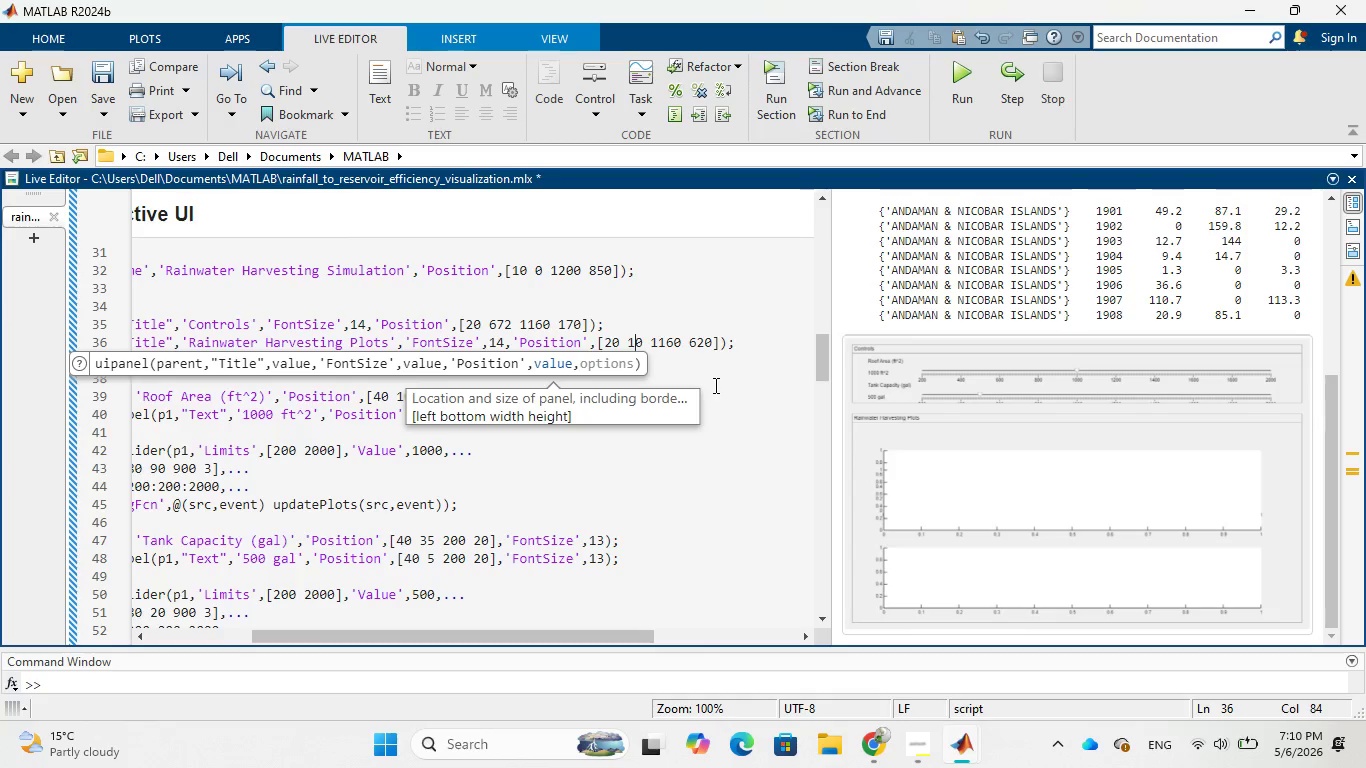 
wait(5.17)
 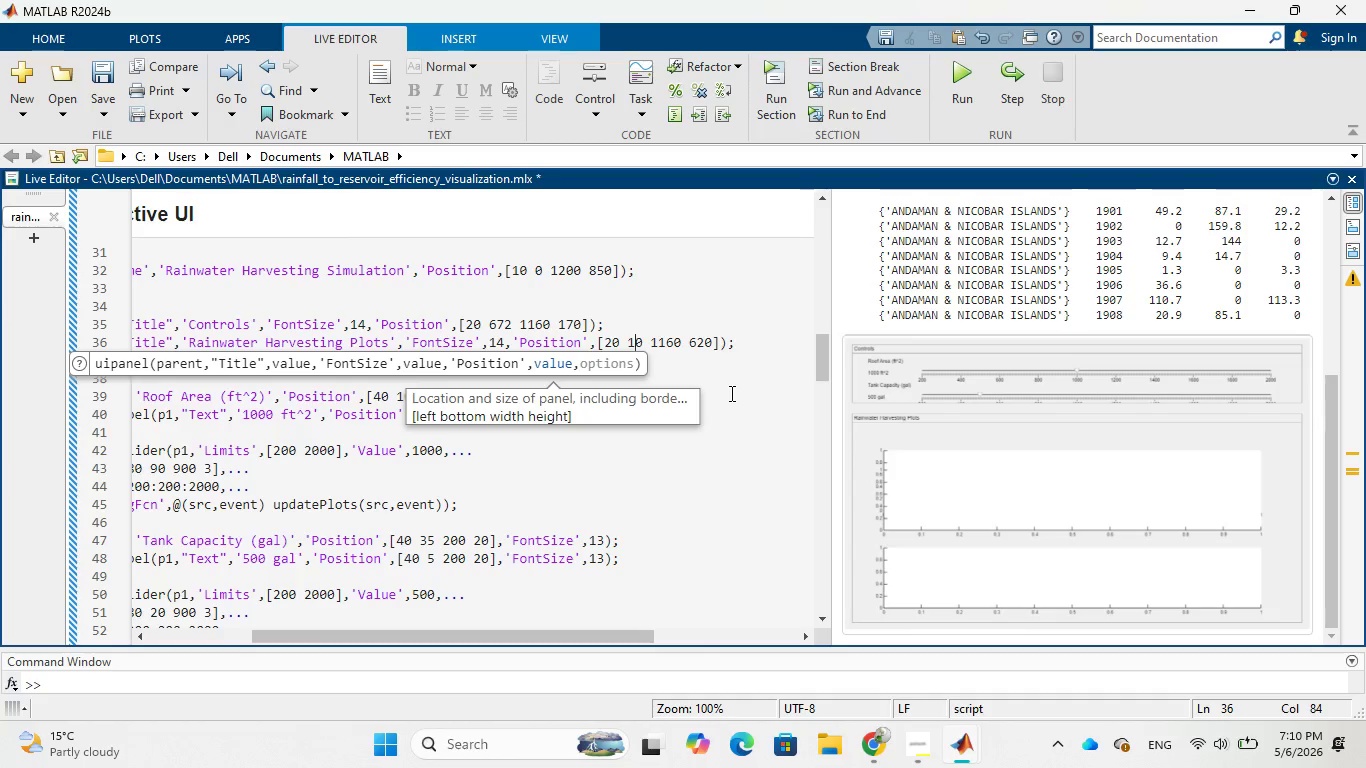 
left_click([751, 399])
 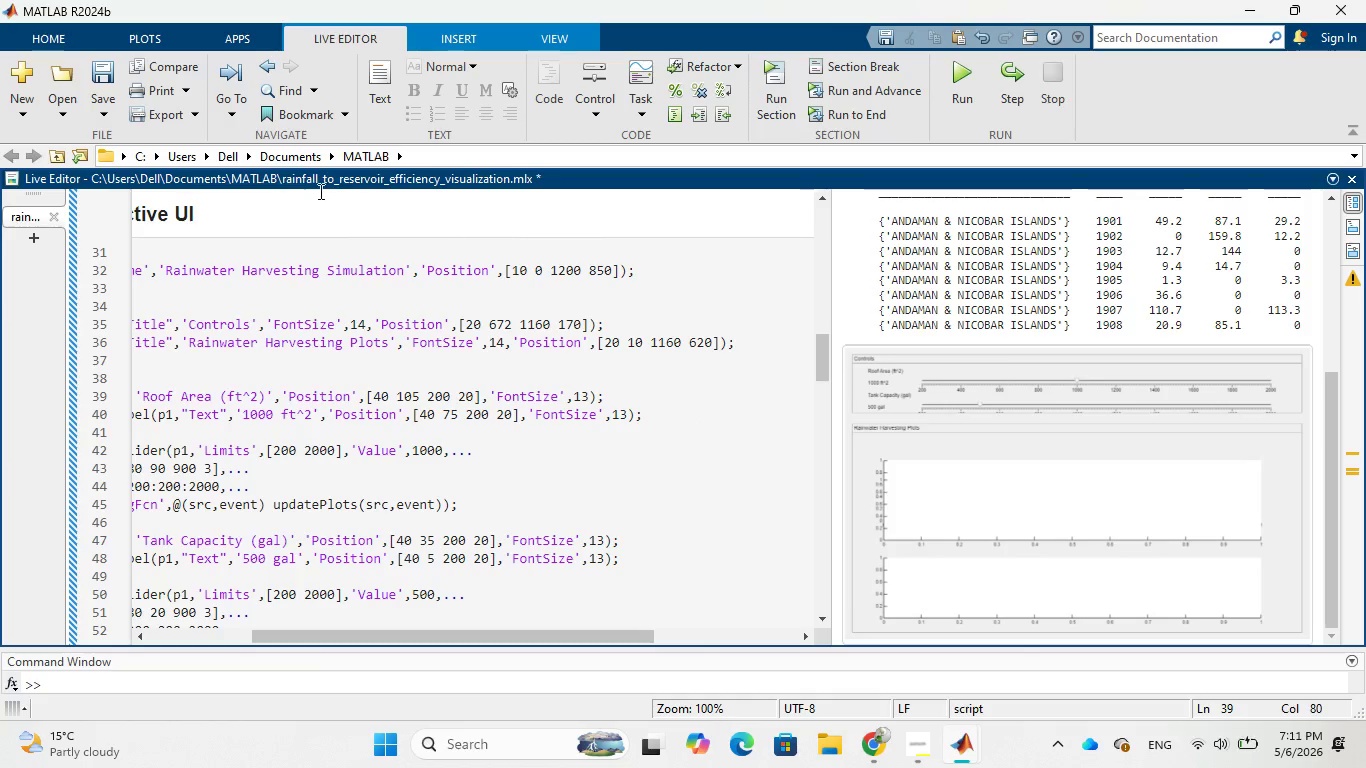 
left_click([106, 104])
 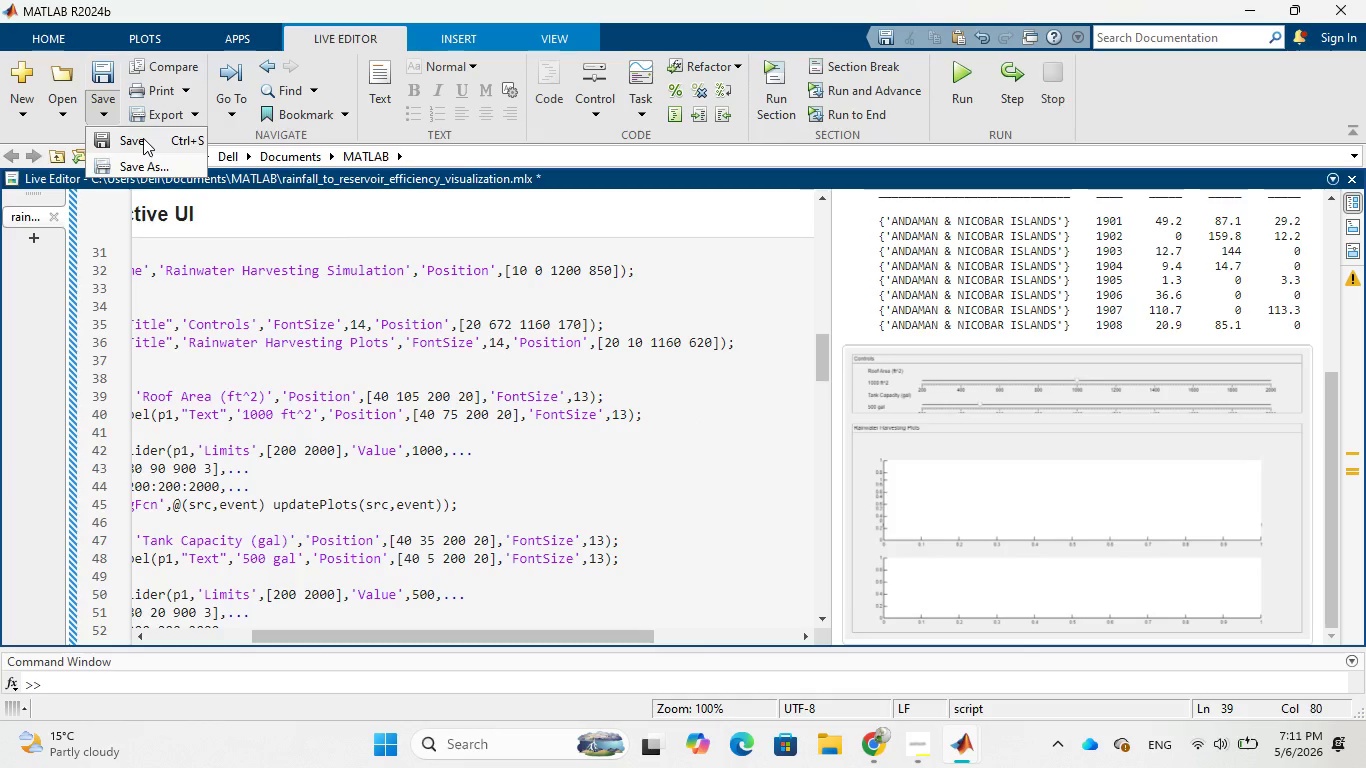 